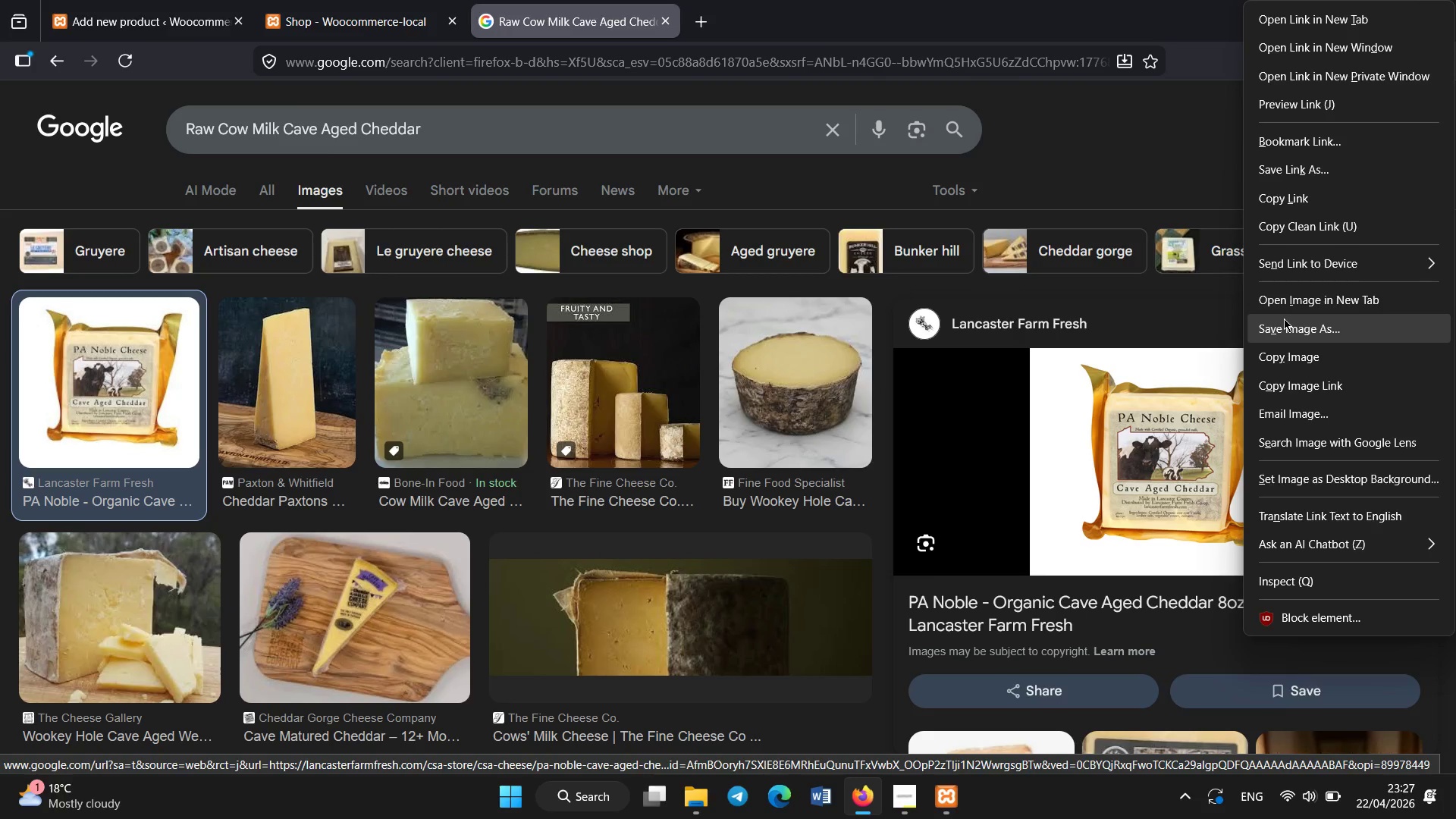 
left_click([1284, 318])
 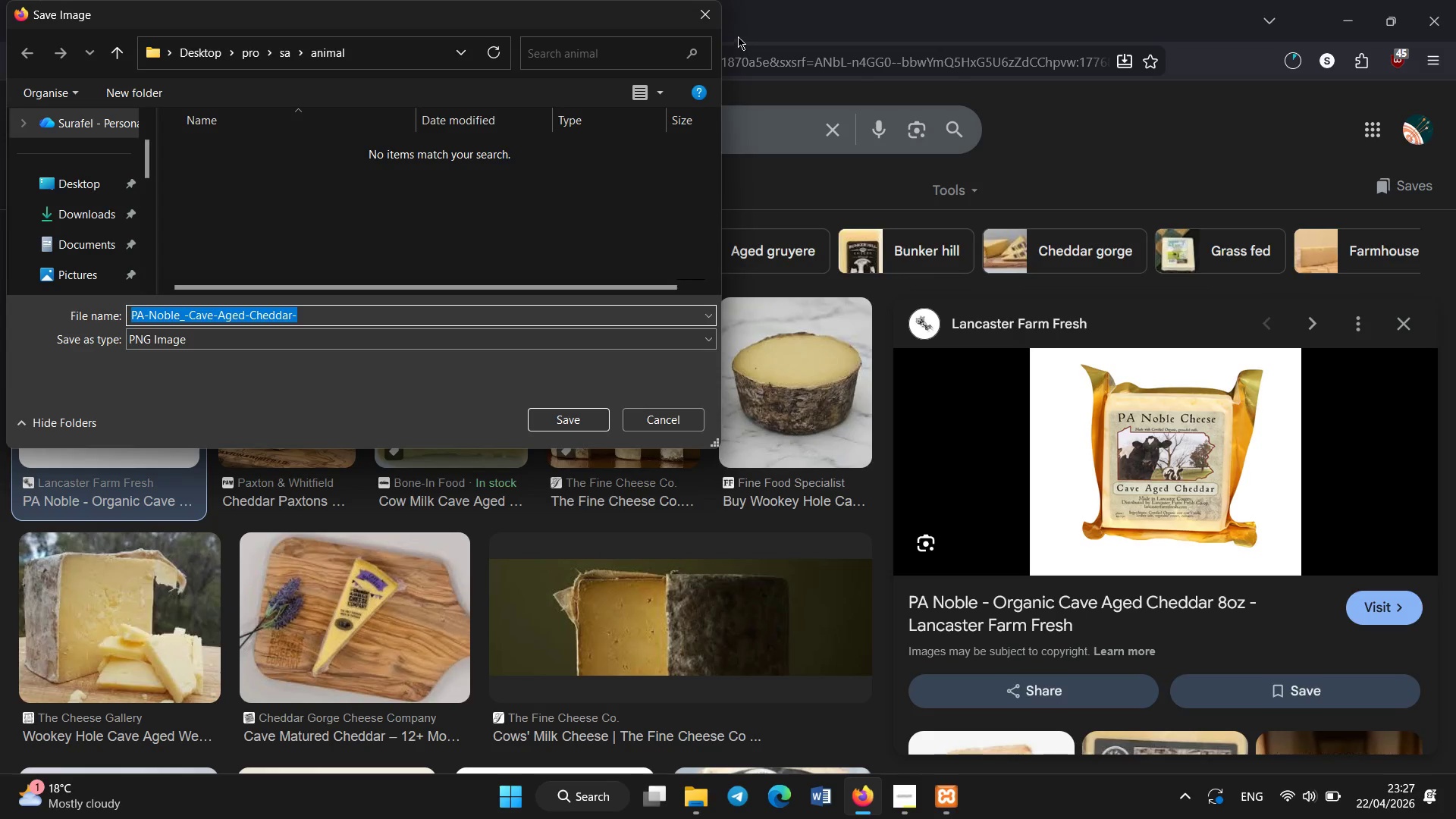 
left_click([711, 22])
 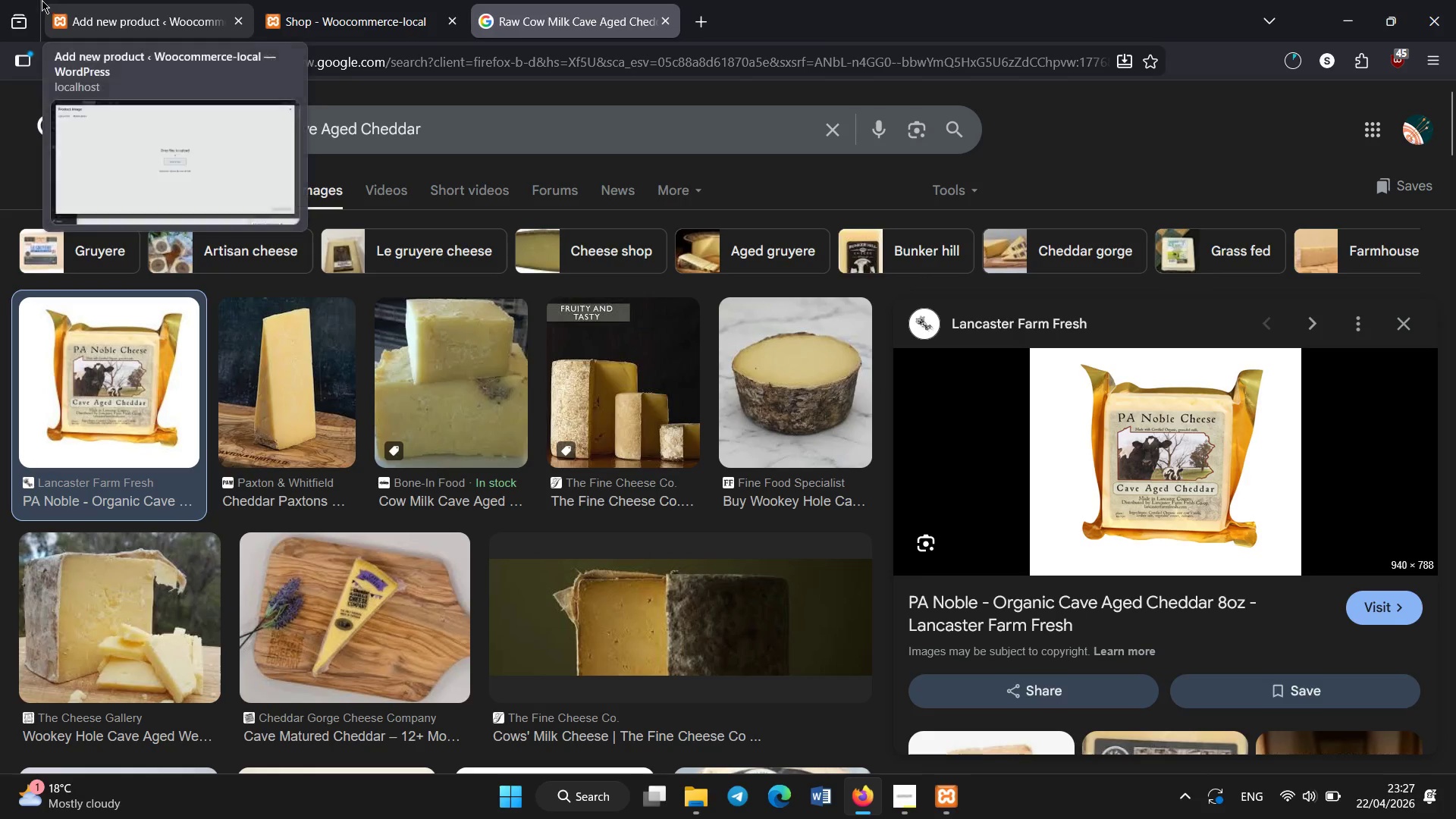 
left_click([148, 1])
 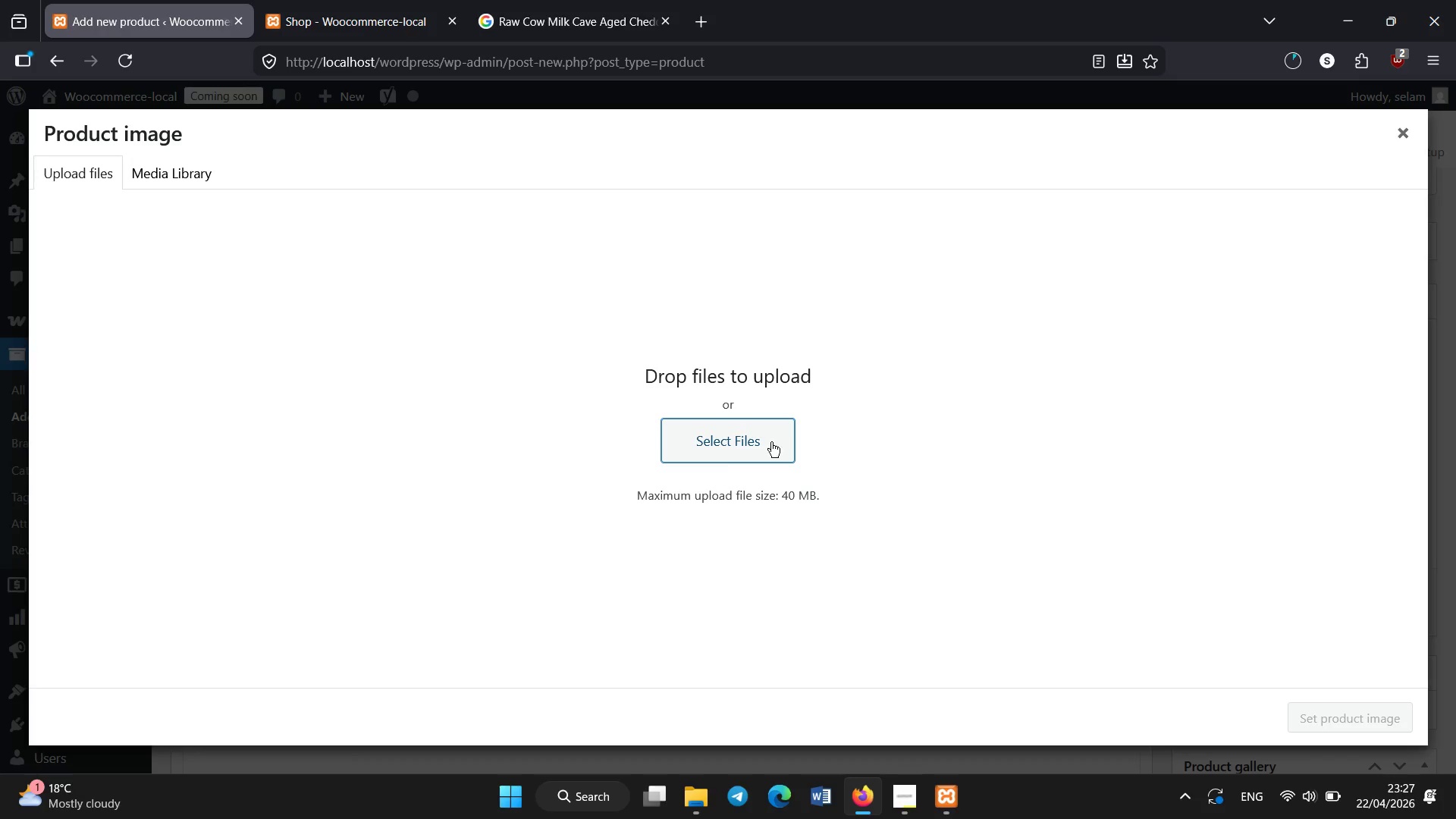 
left_click([724, 449])
 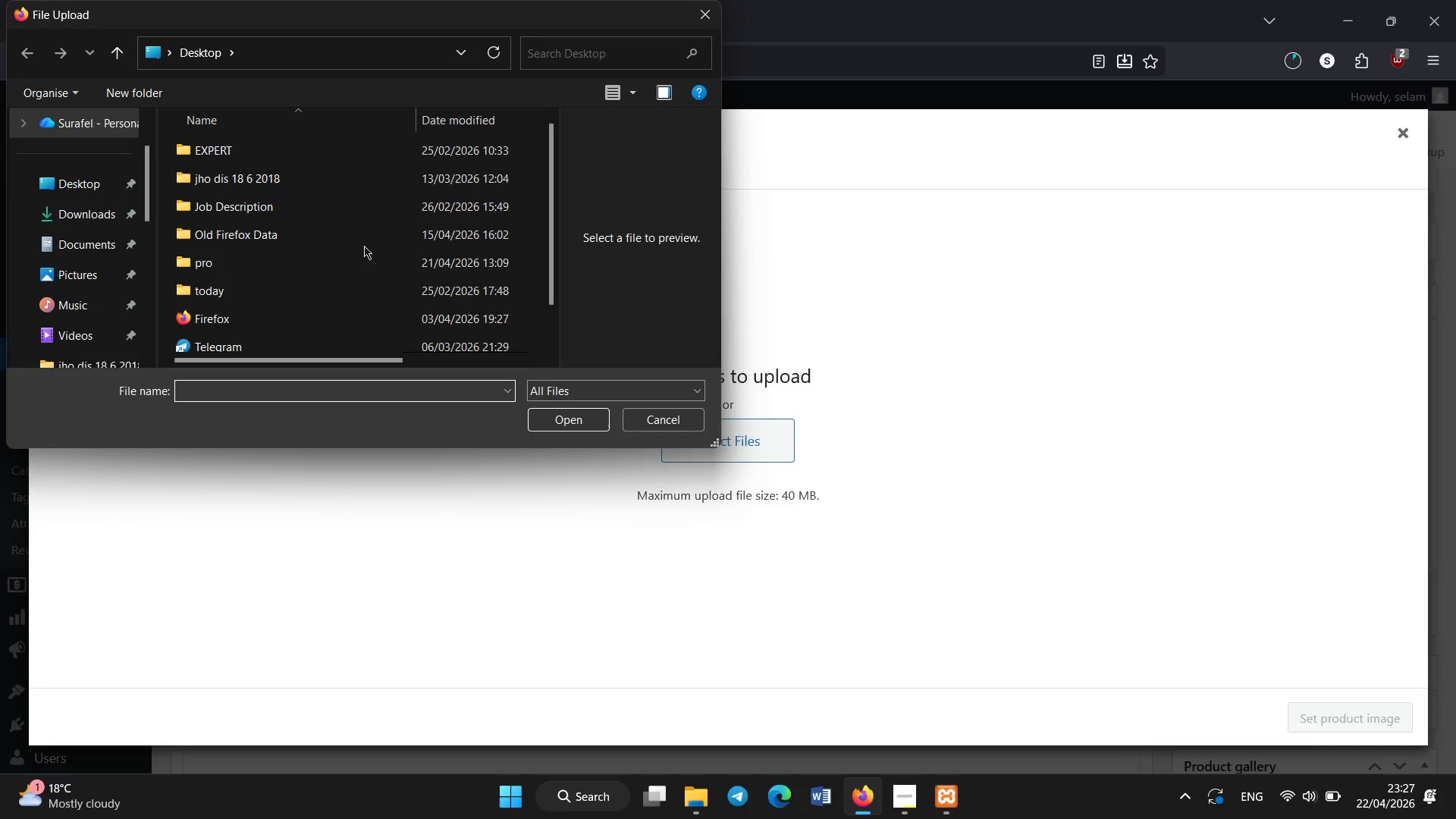 
double_click([364, 256])
 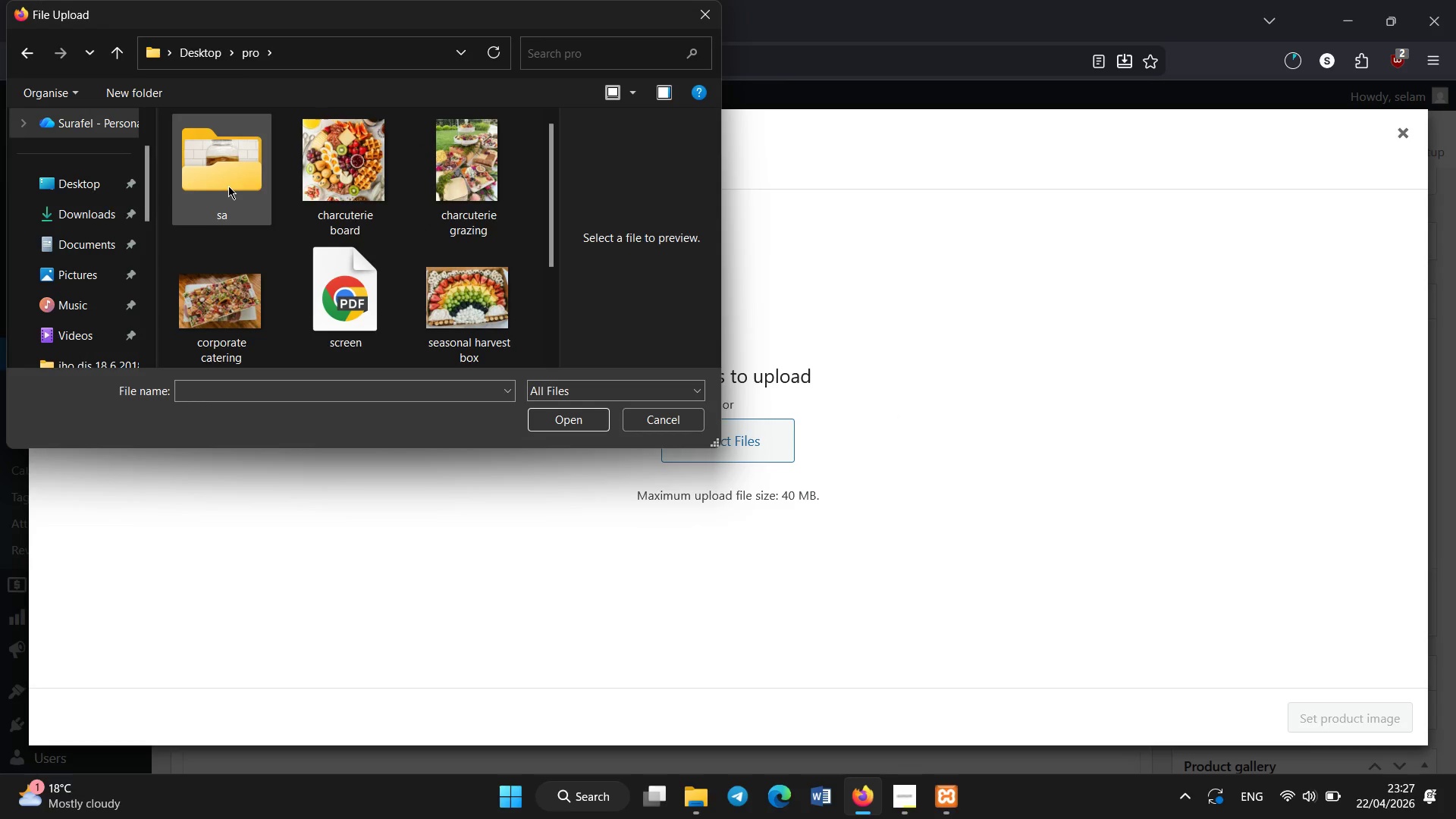 
double_click([228, 186])
 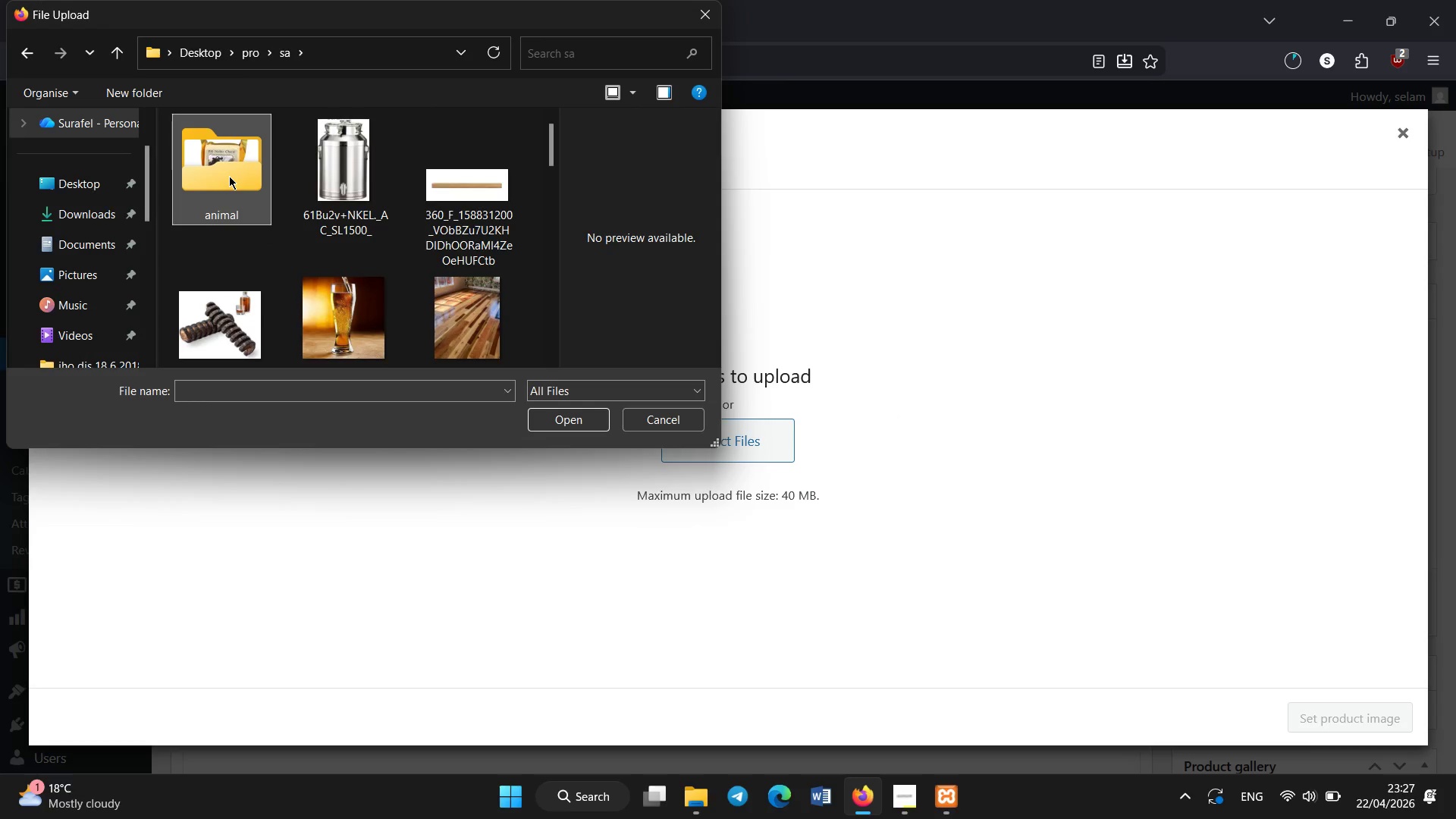 
double_click([229, 176])
 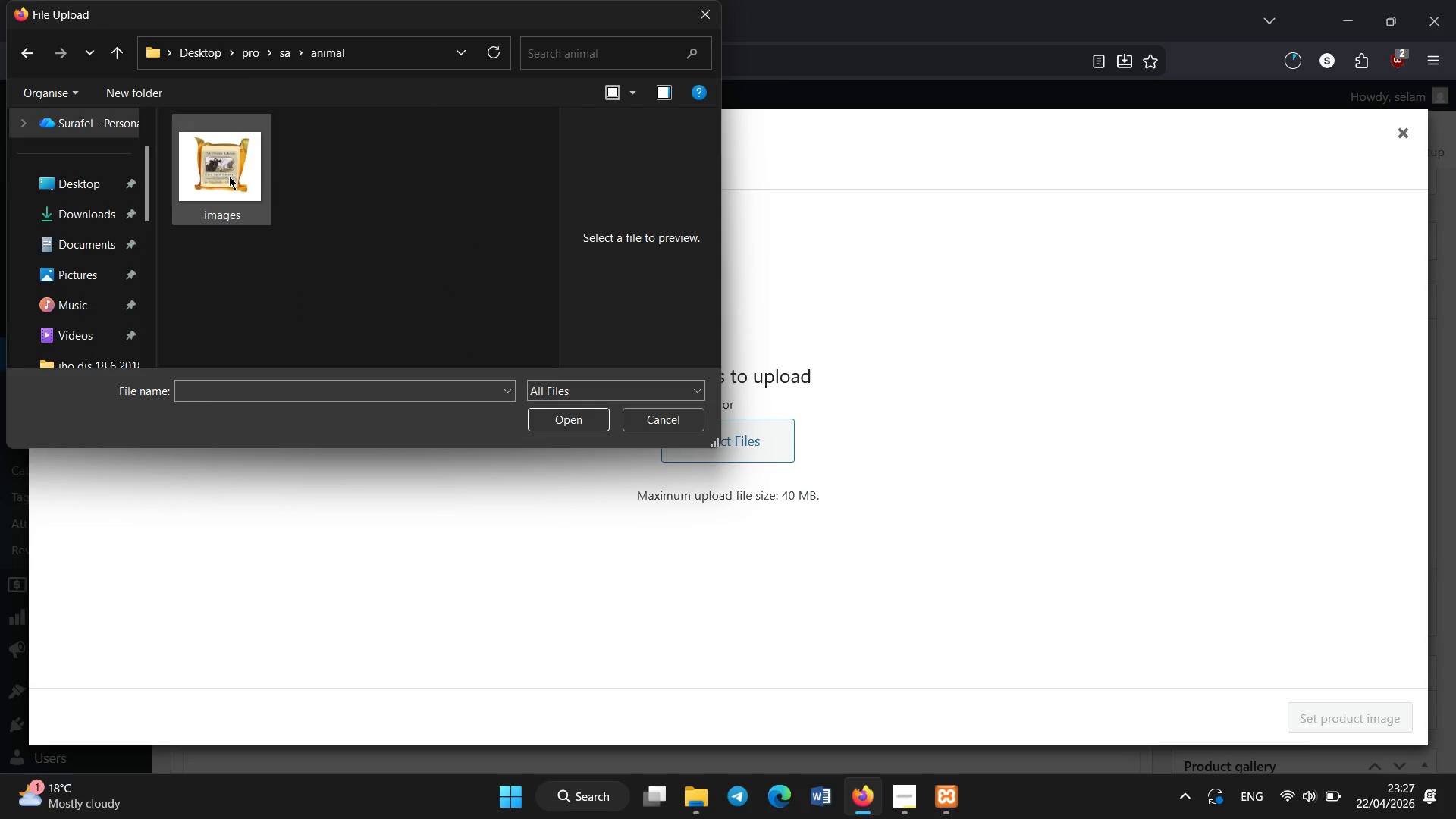 
left_click([234, 176])
 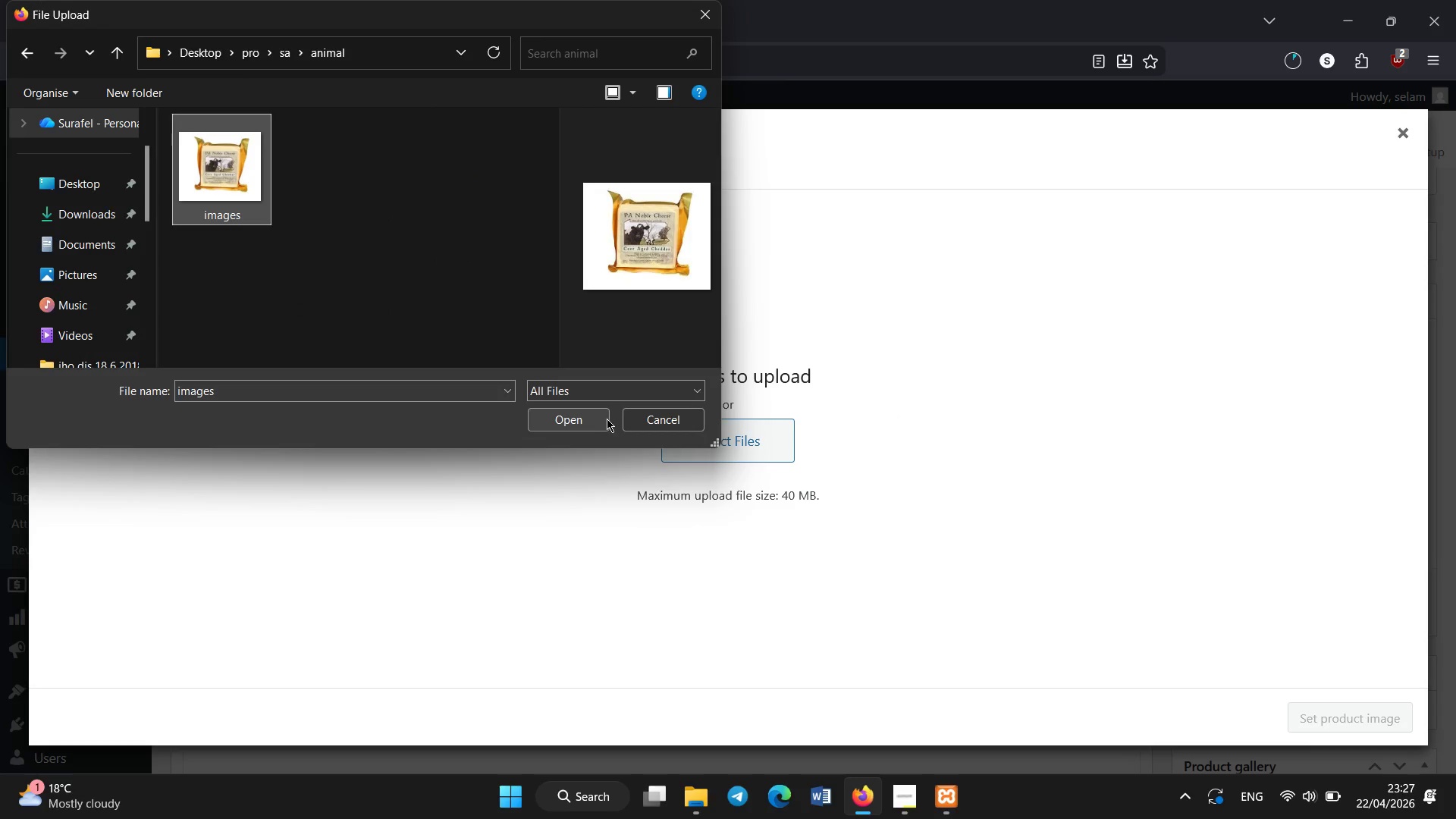 
left_click([606, 419])
 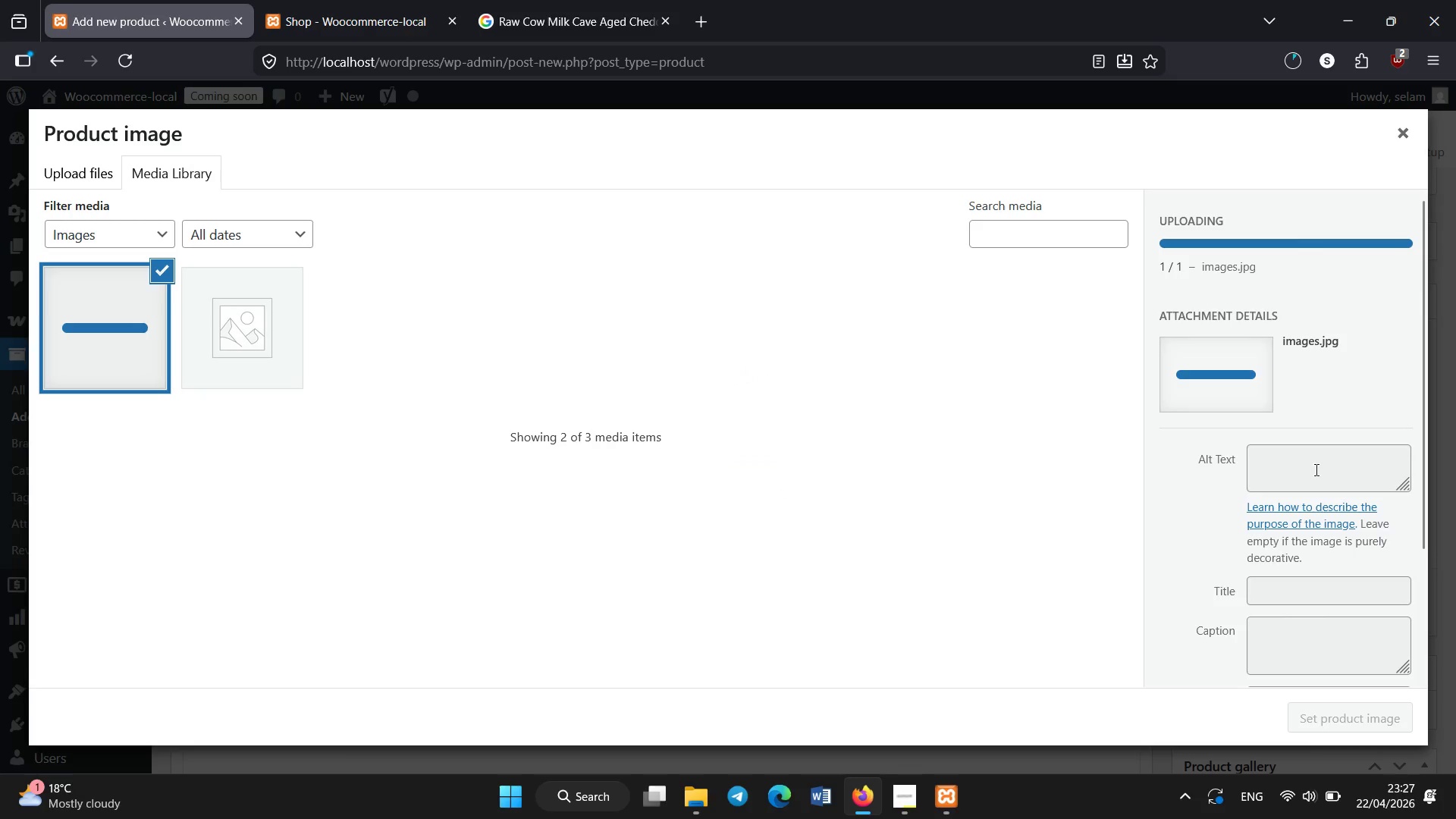 
left_click([1316, 470])
 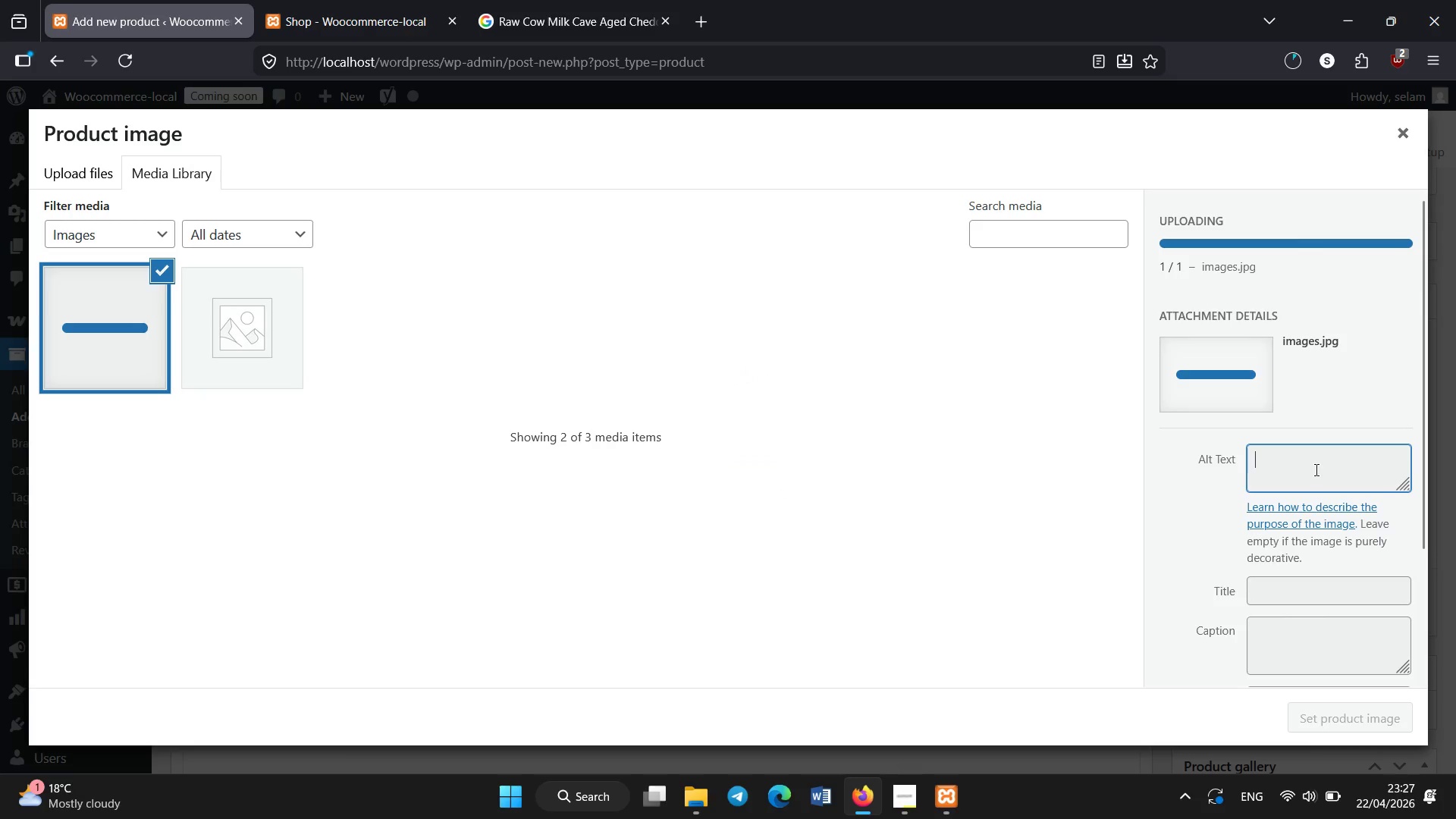 
type(Ca)
 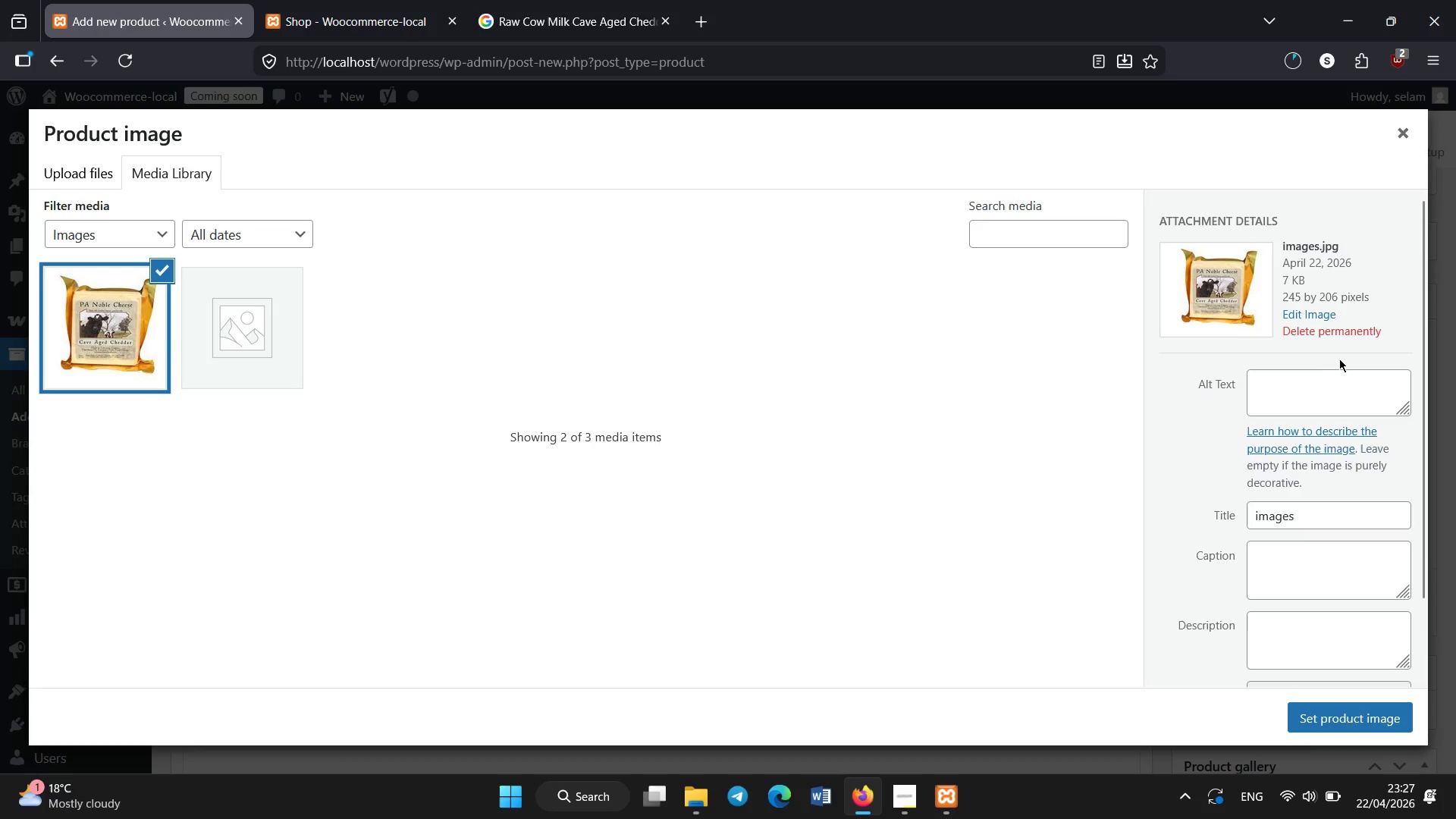 
left_click([1325, 383])
 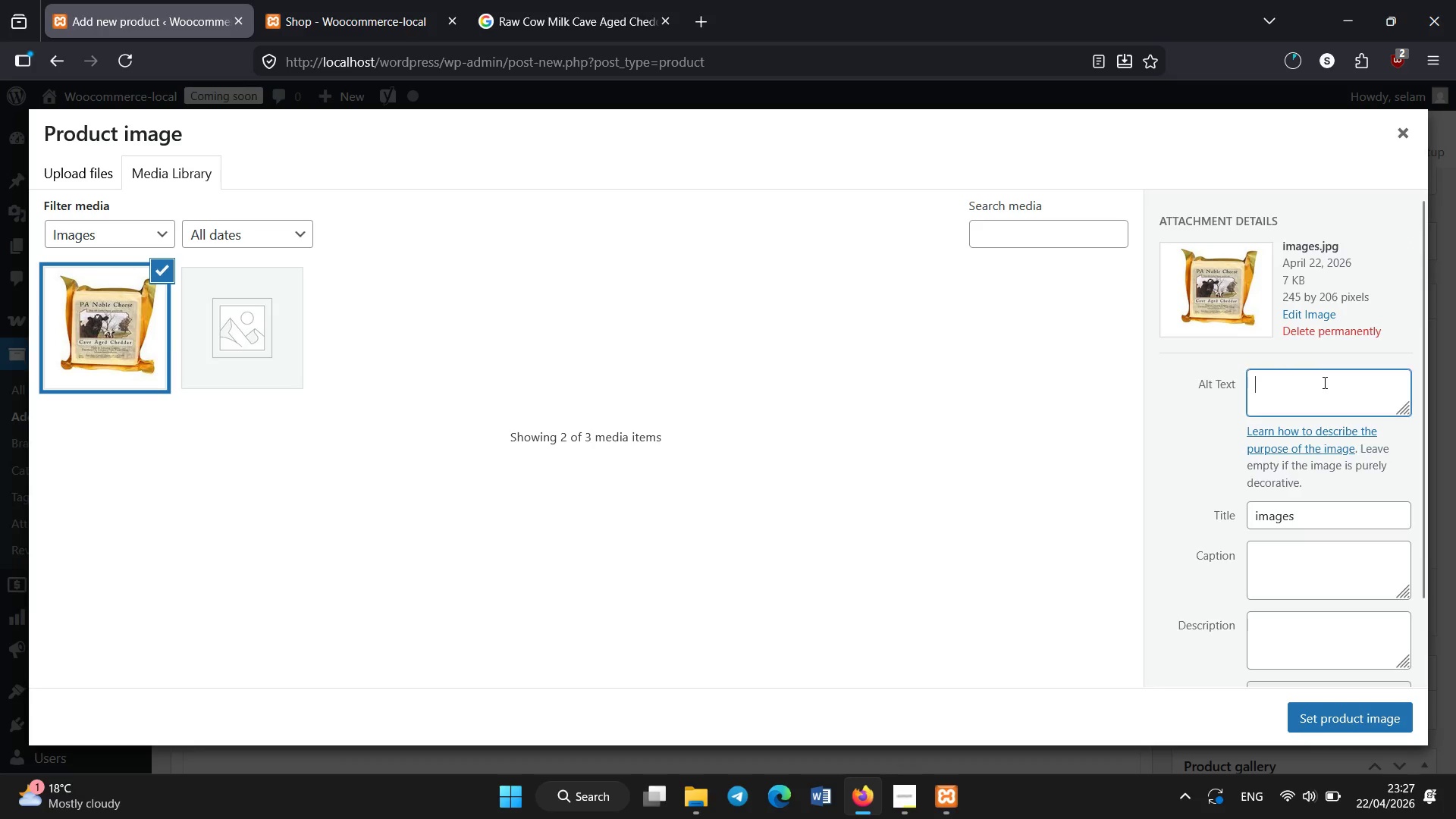 
type(Cave-aged cheddar cheese wheel on rustic wooden board)
 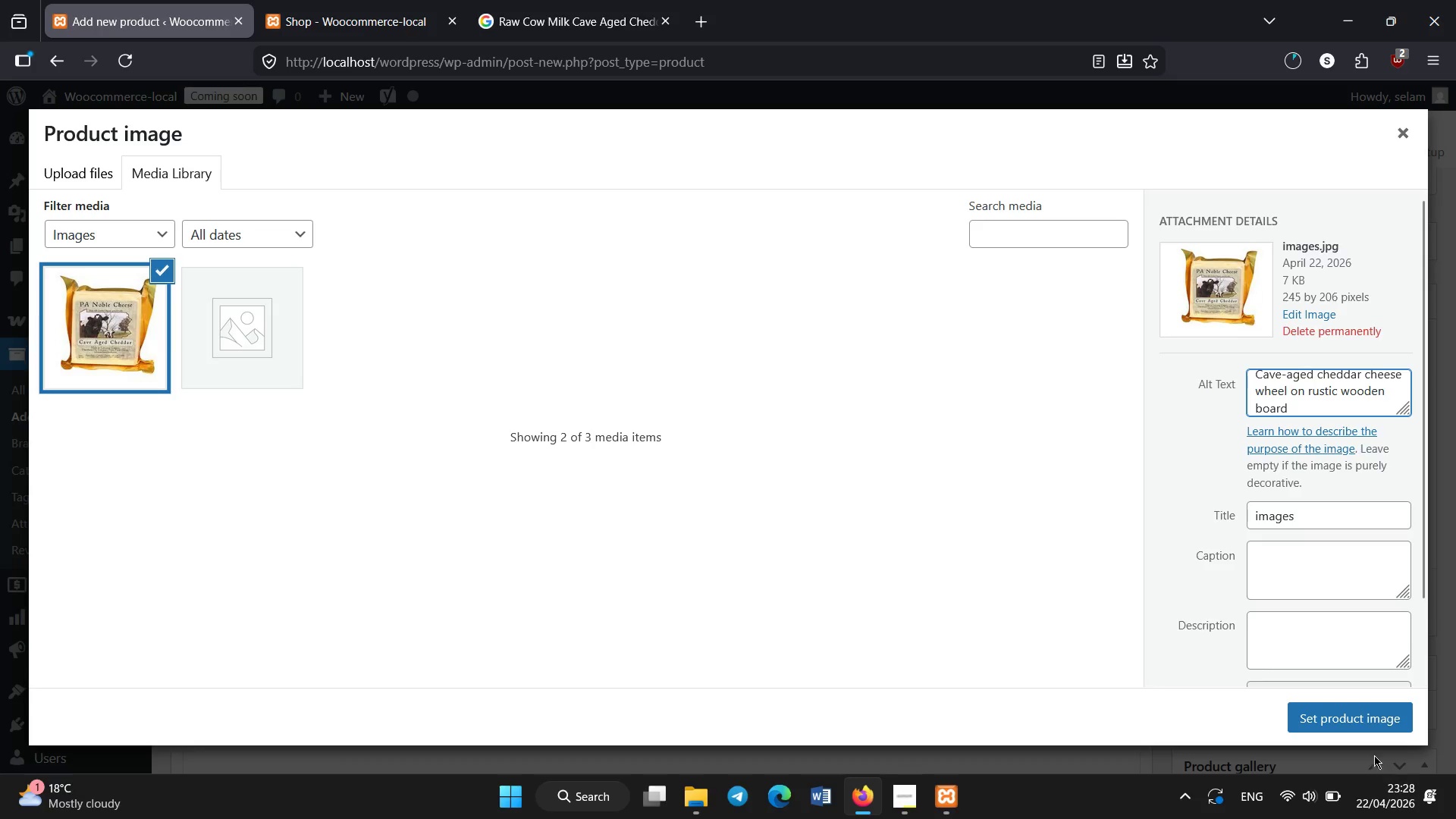 
left_click([1363, 726])
 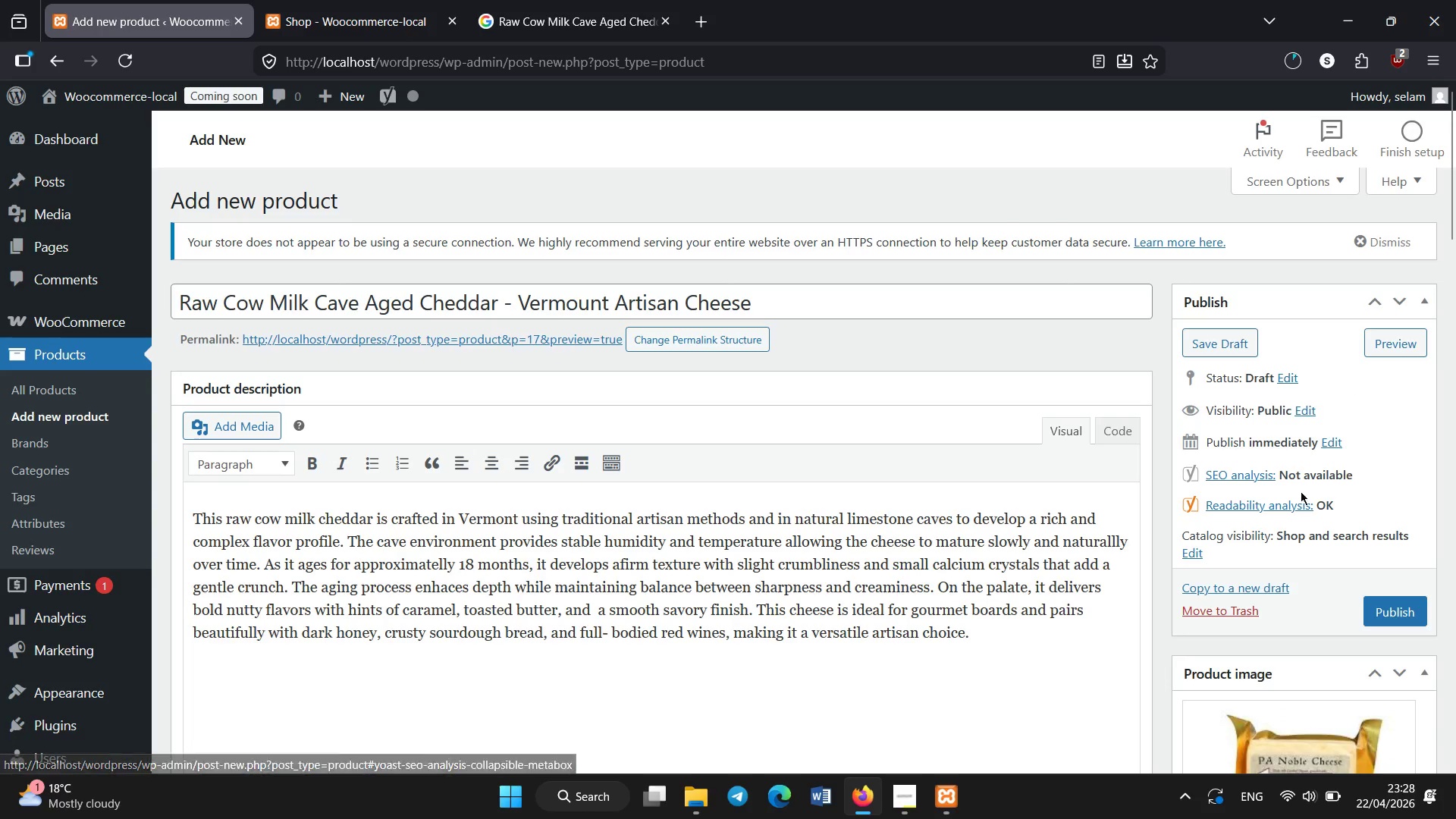 
scroll: coordinate [628, 513], scroll_direction: down, amount: 2.0
 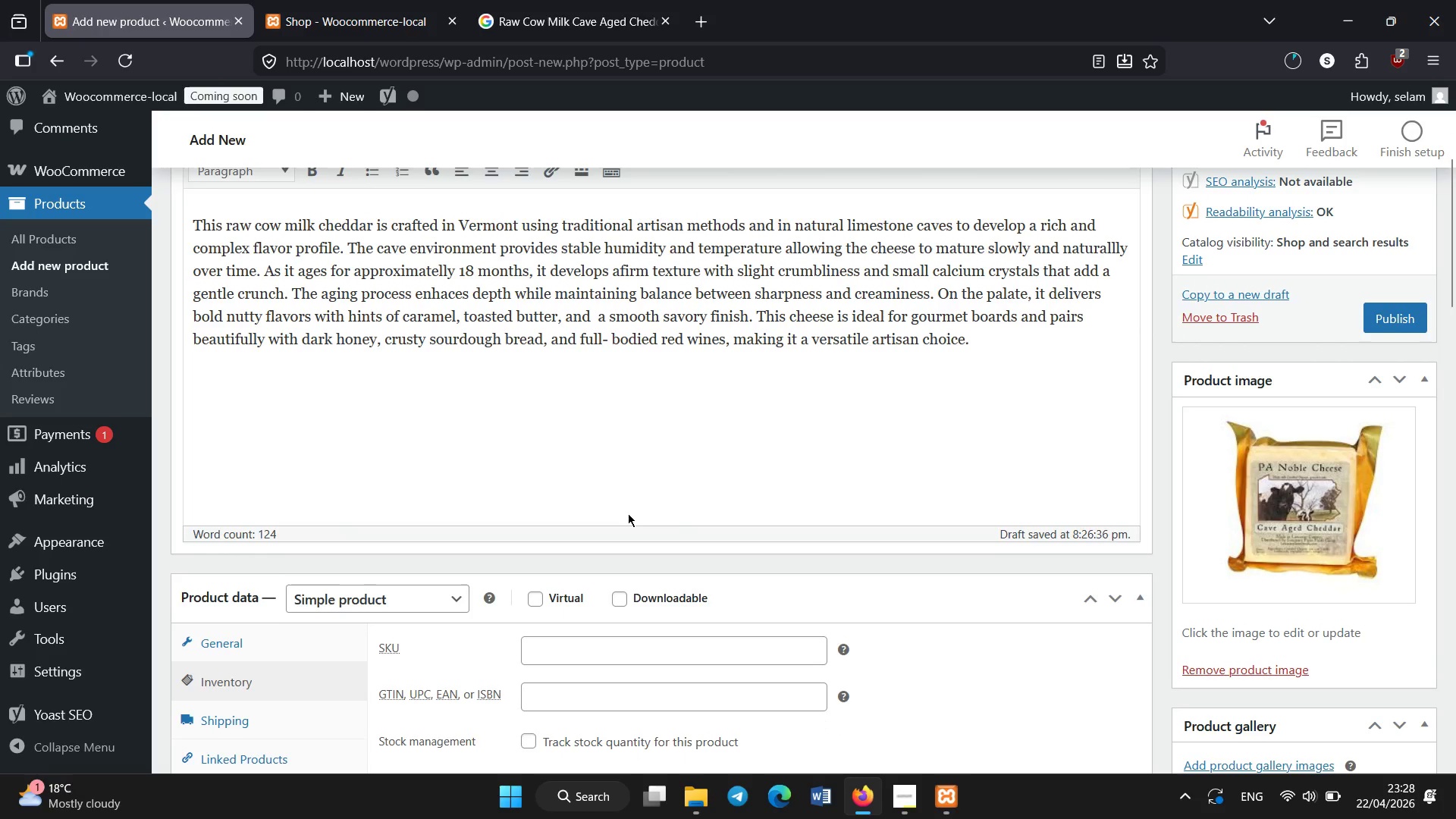 
scroll: coordinate [628, 513], scroll_direction: none, amount: 0.0
 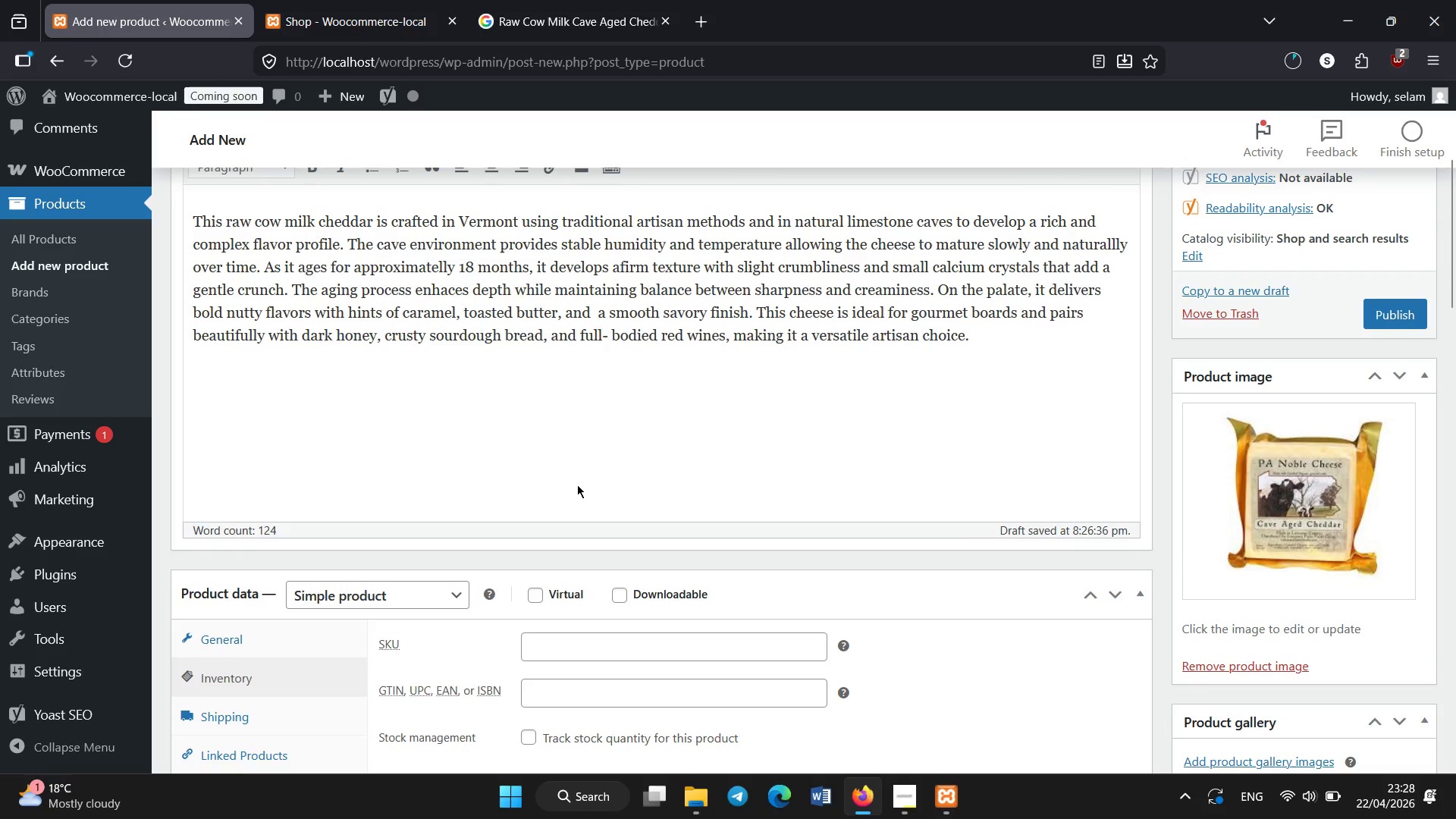 
scroll: coordinate [215, 650], scroll_direction: down, amount: 2.0
 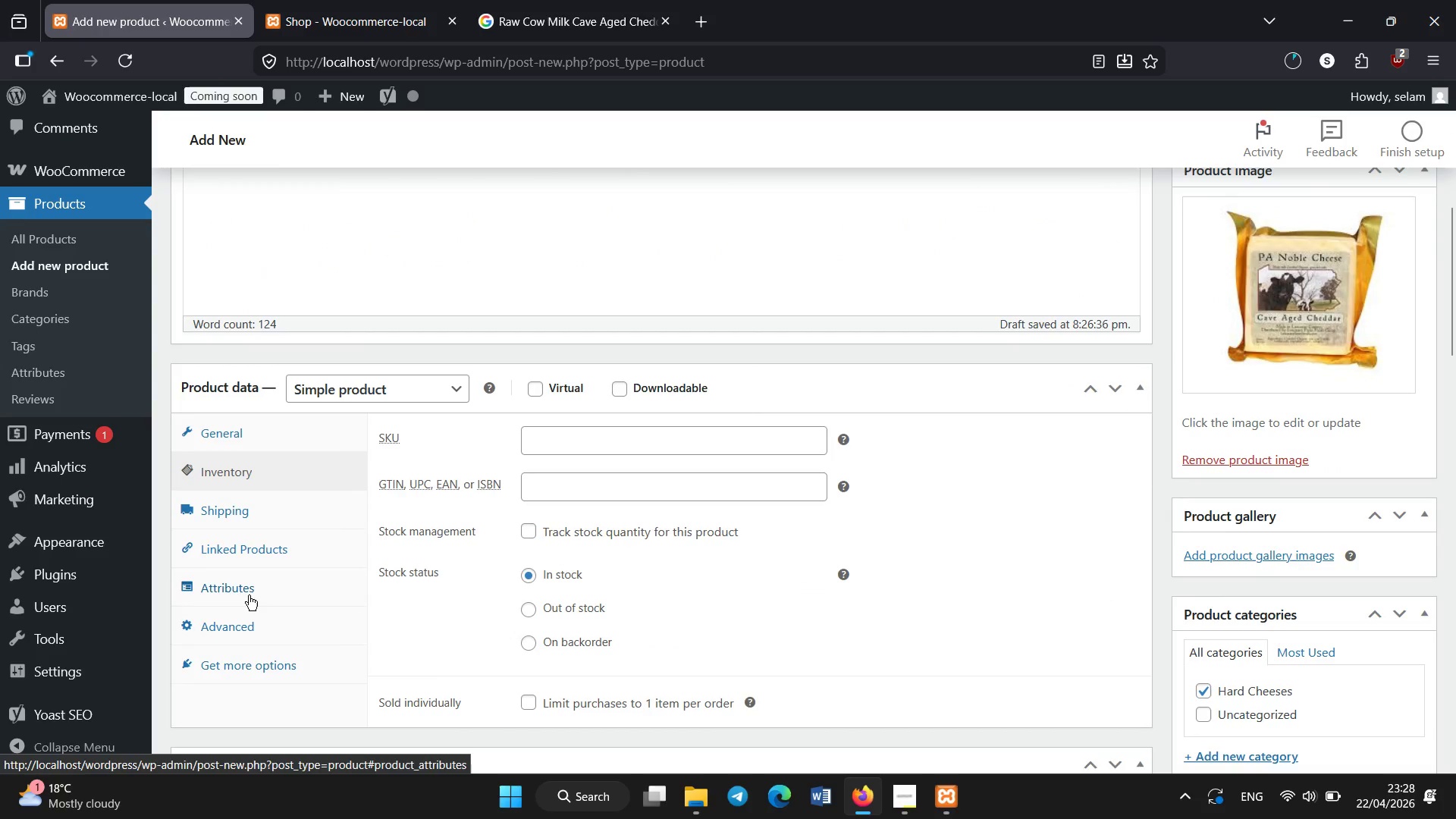 
left_click([249, 595])
 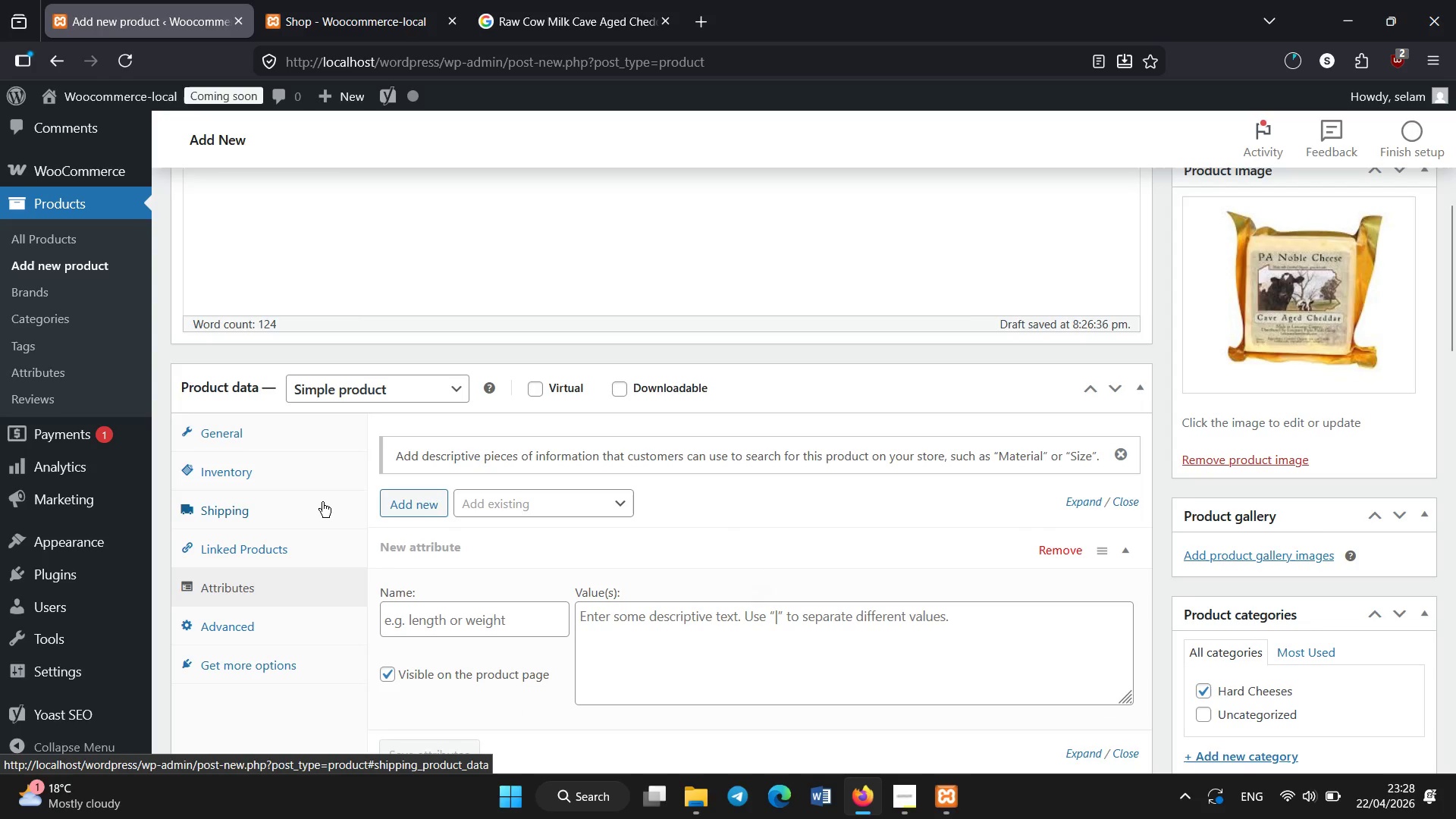 
left_click([505, 607])
 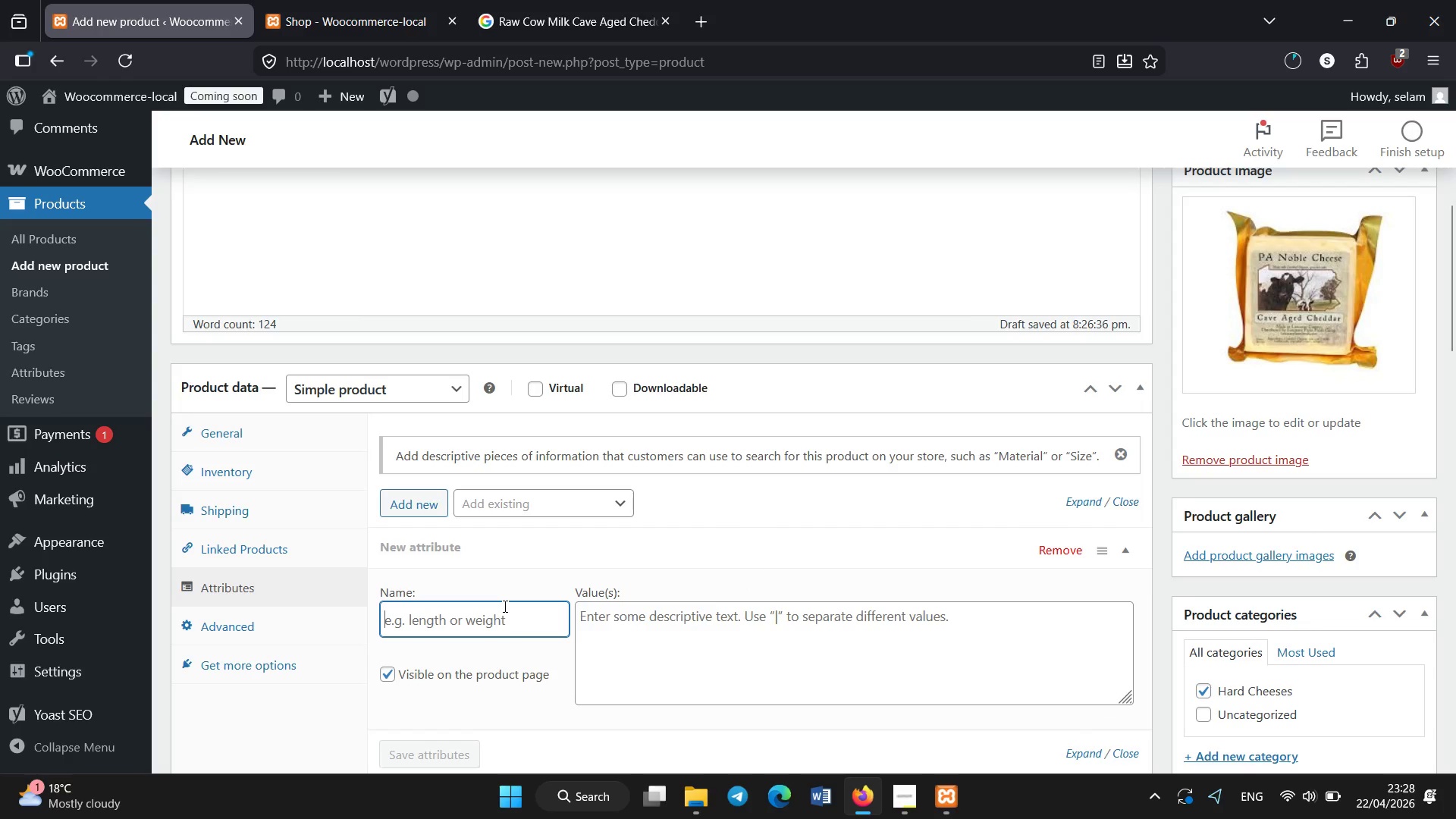 
type(Milk Type)
 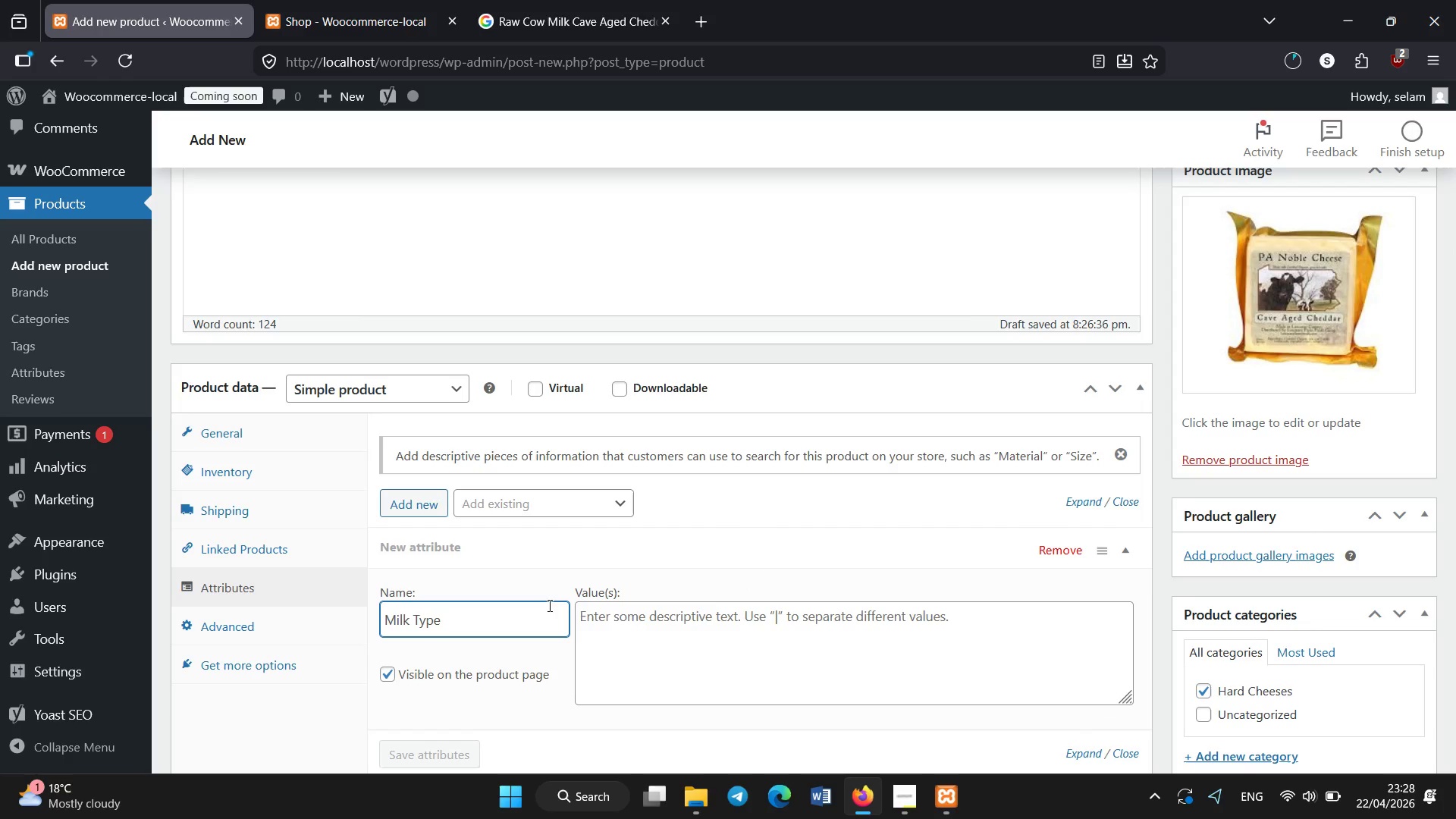 
left_click([863, 642])
 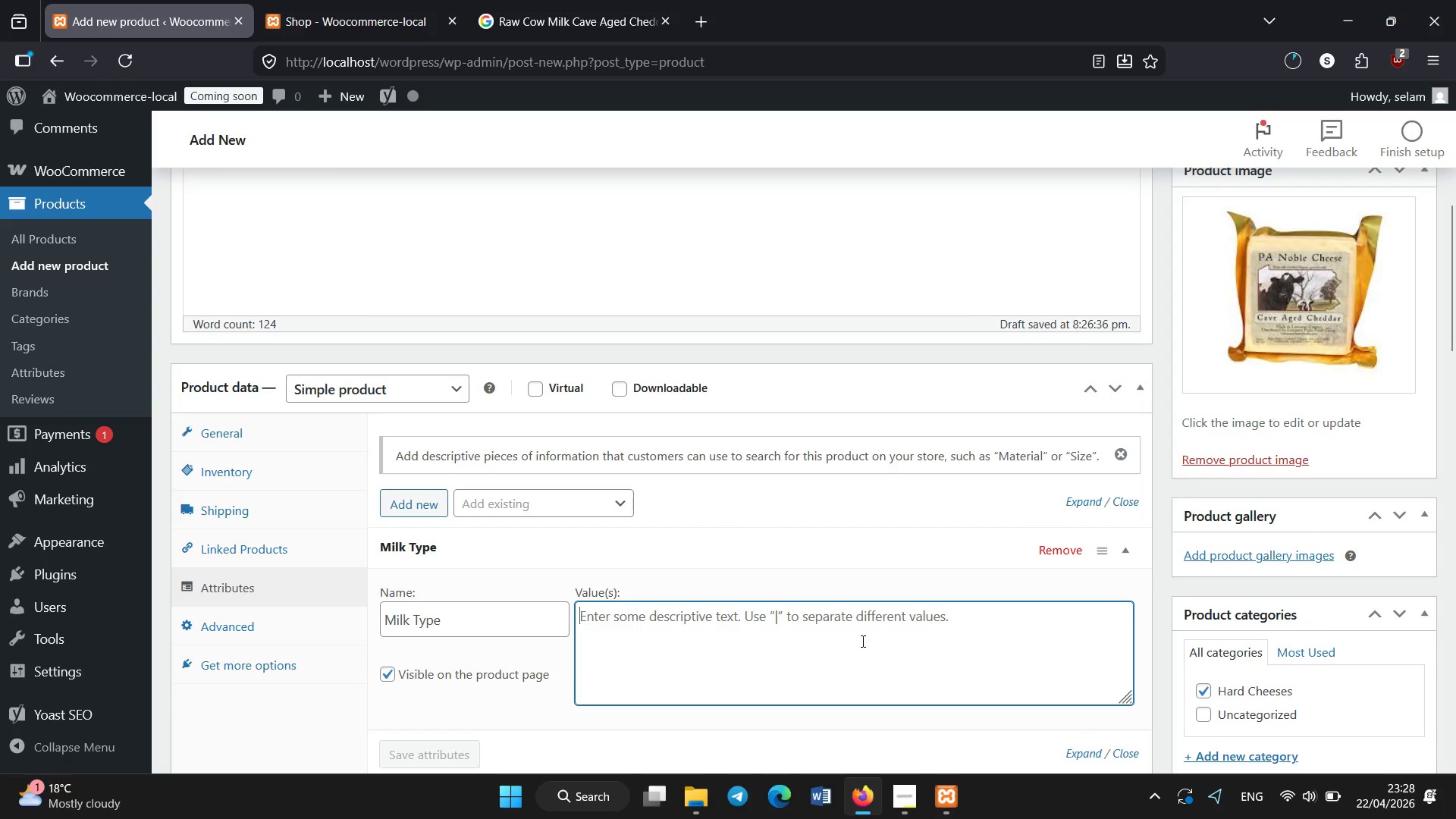 
type(Cow)
 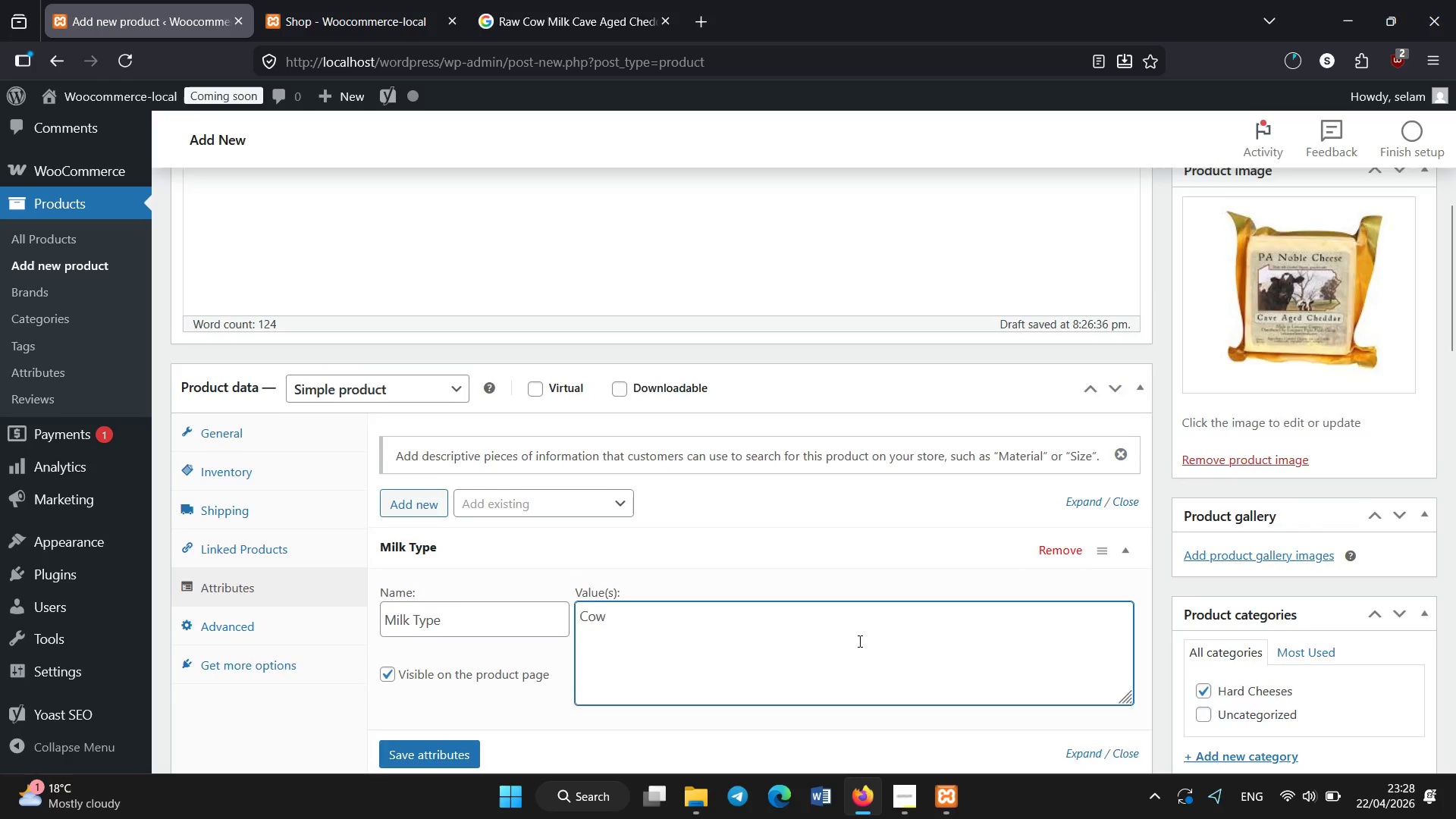 
scroll: coordinate [860, 642], scroll_direction: down, amount: 2.0
 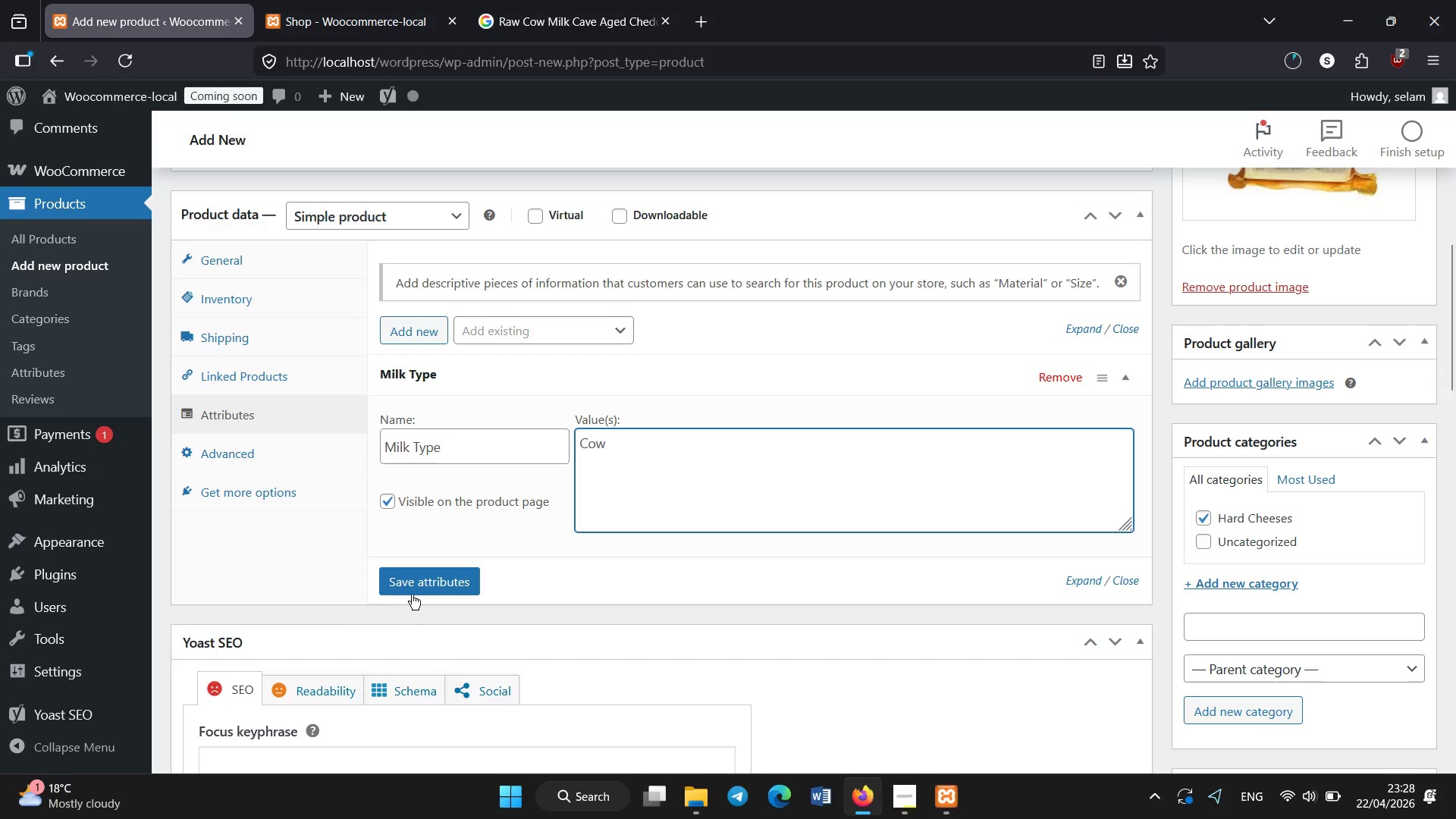 
left_click([412, 592])
 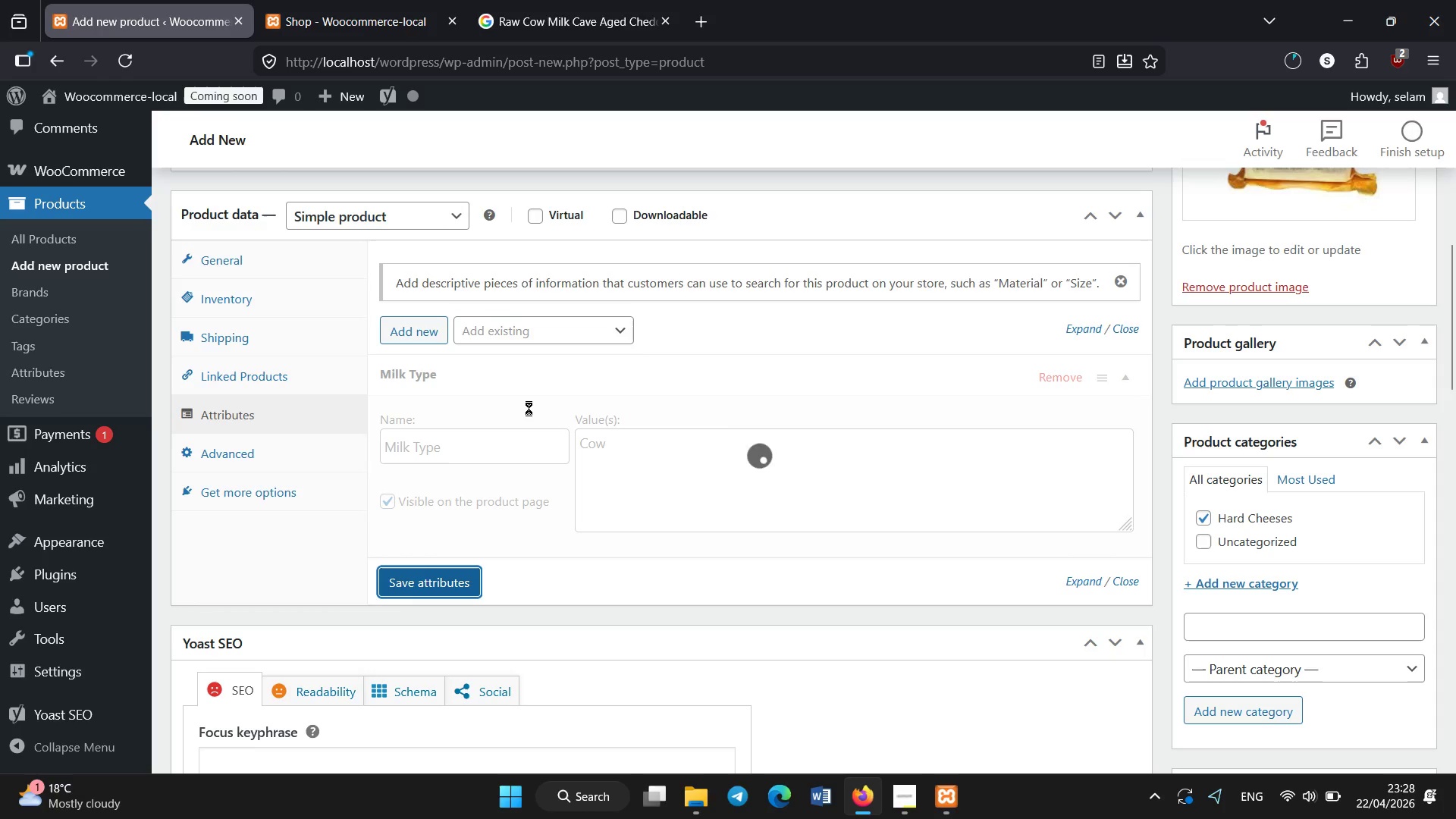 
left_click([529, 408])
 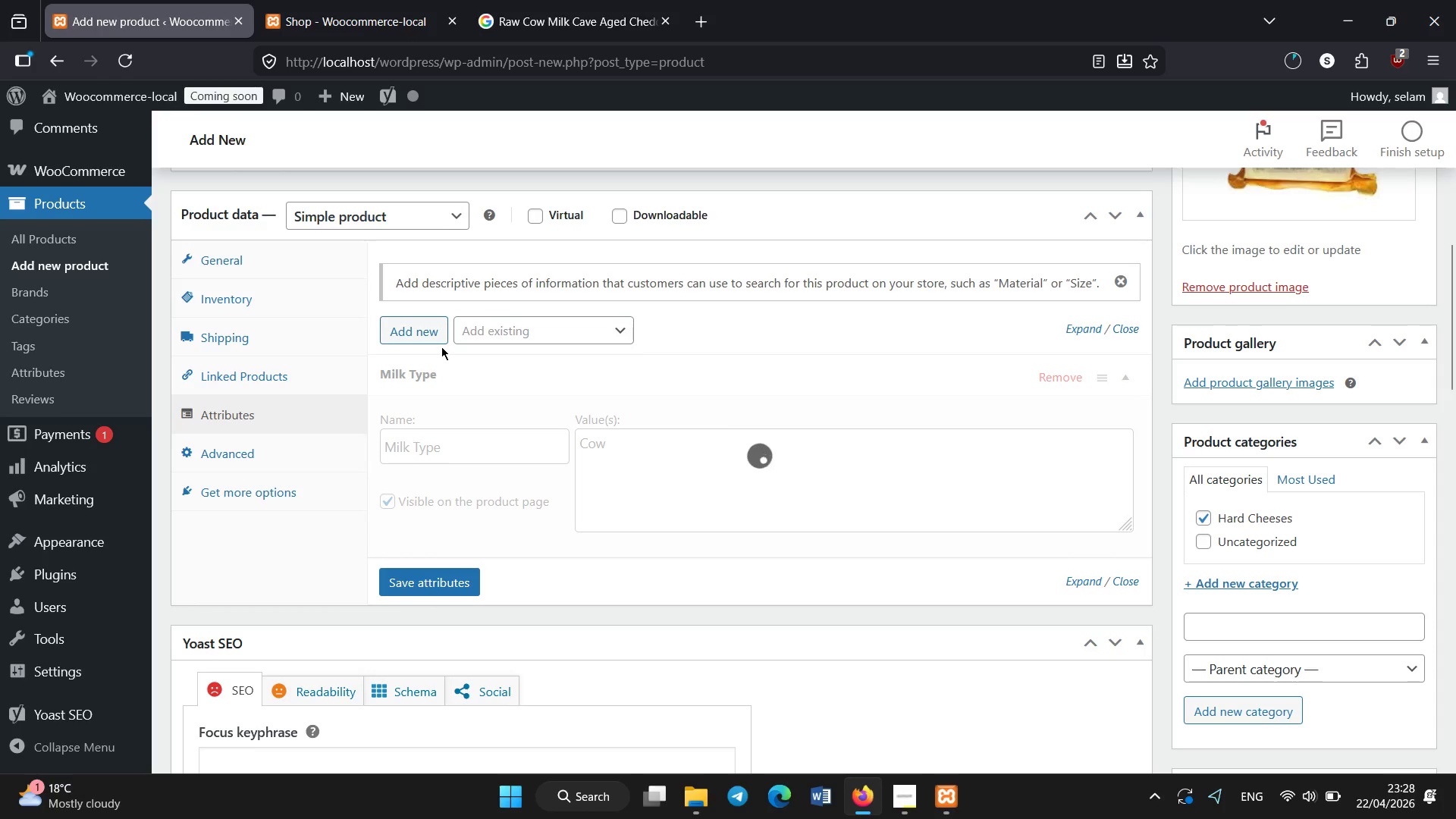 
mouse_move([439, 369])
 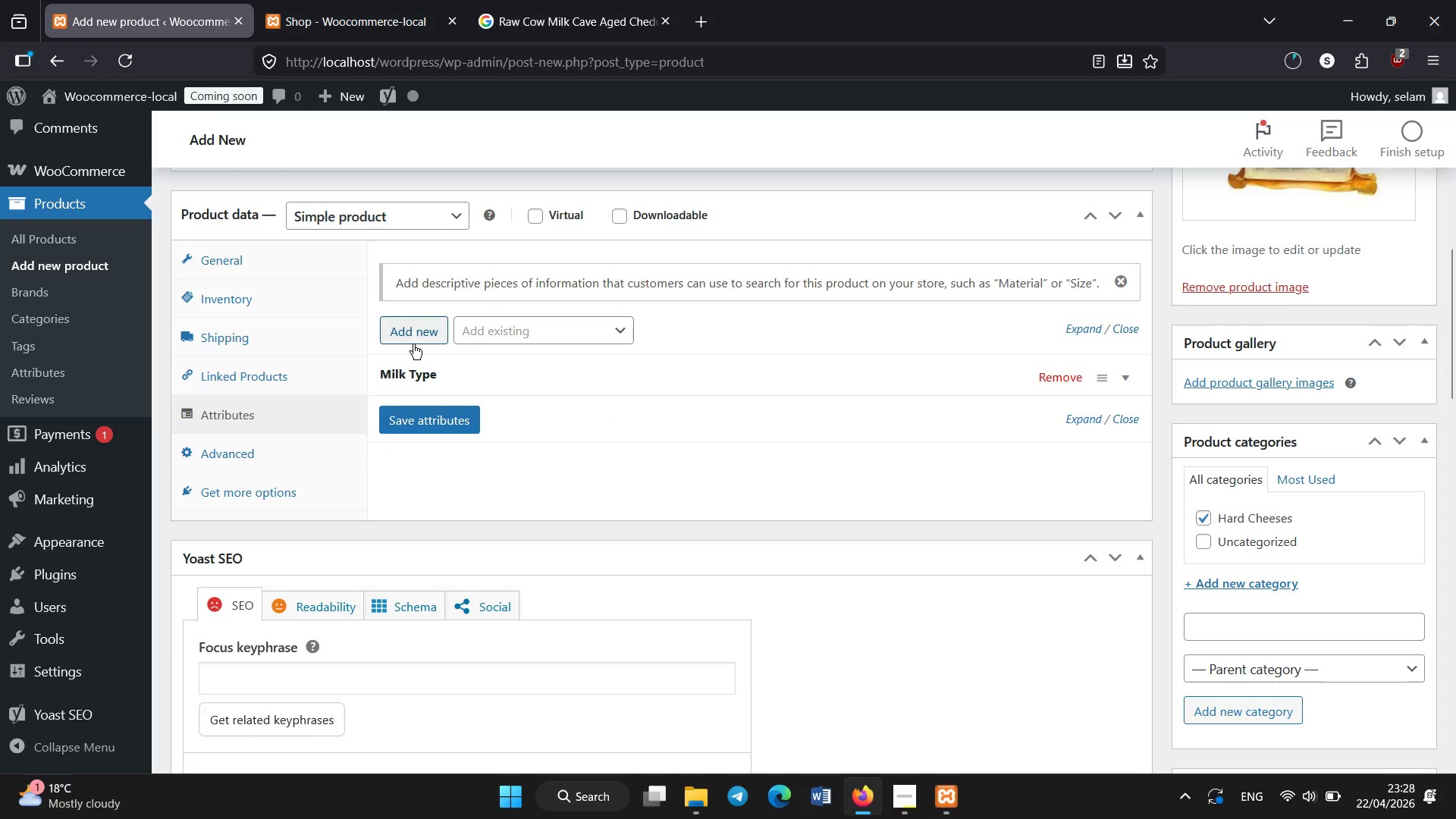 
left_click([413, 344])
 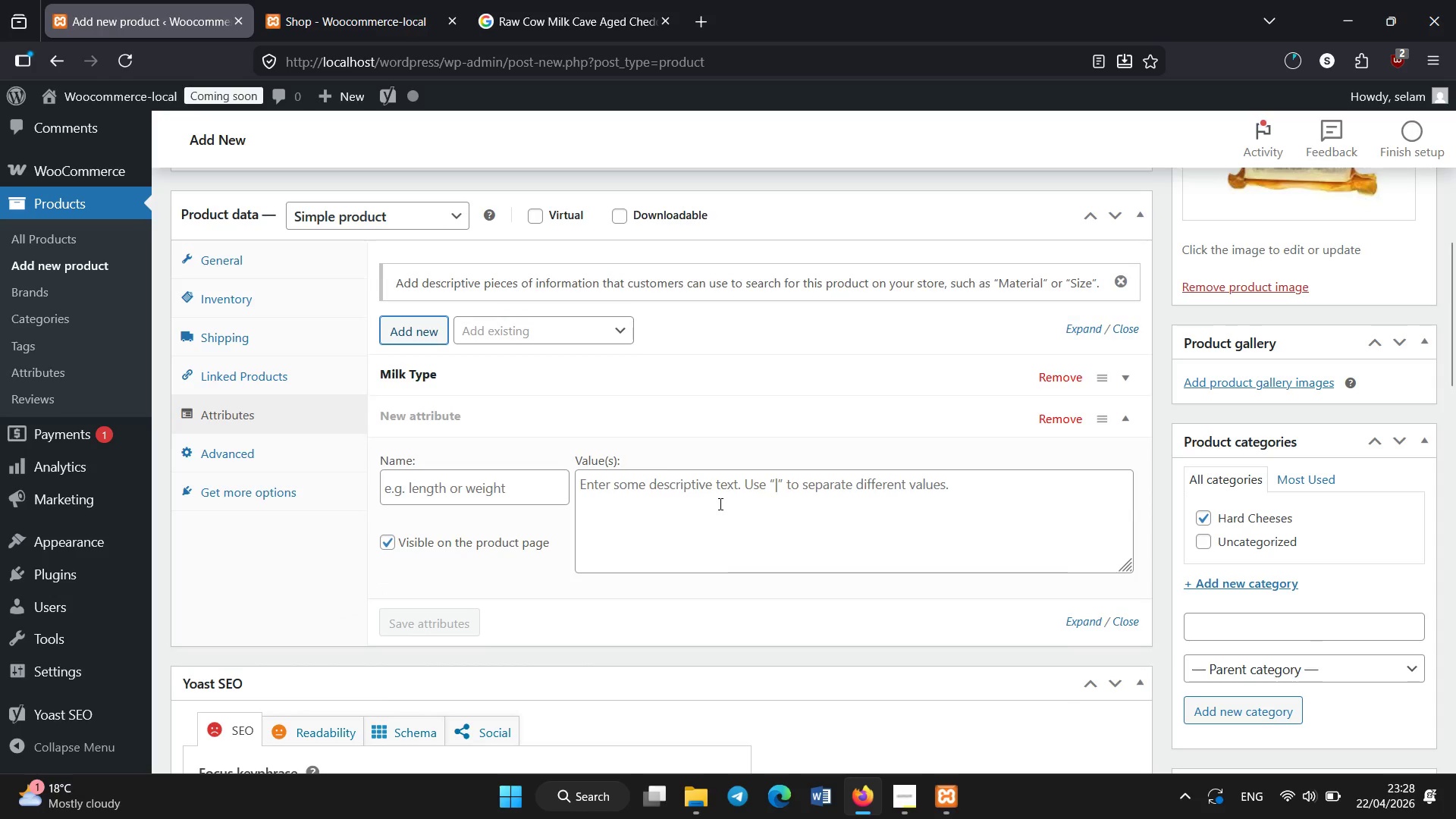 
left_click([542, 482])
 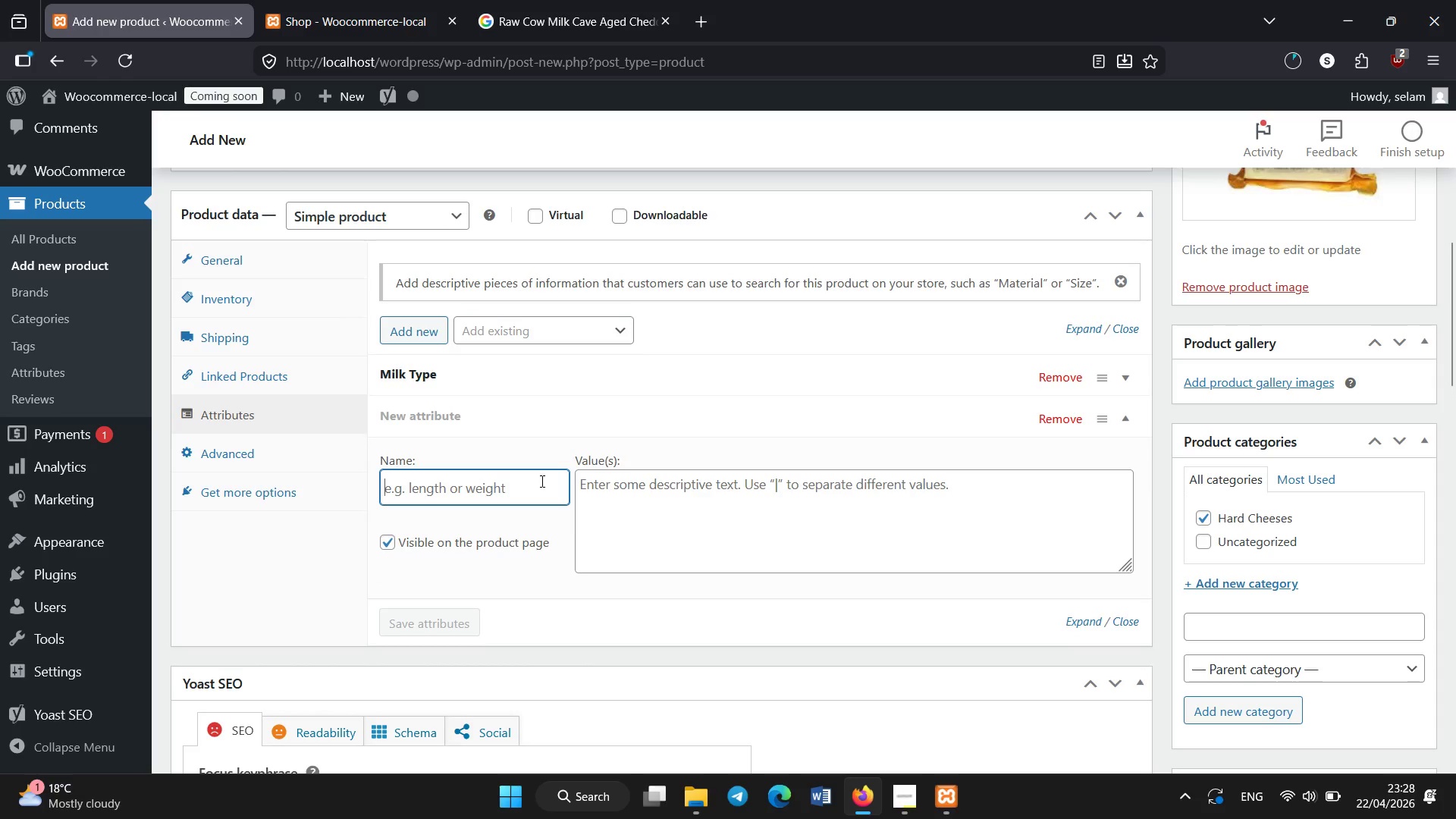 
type(Region)
 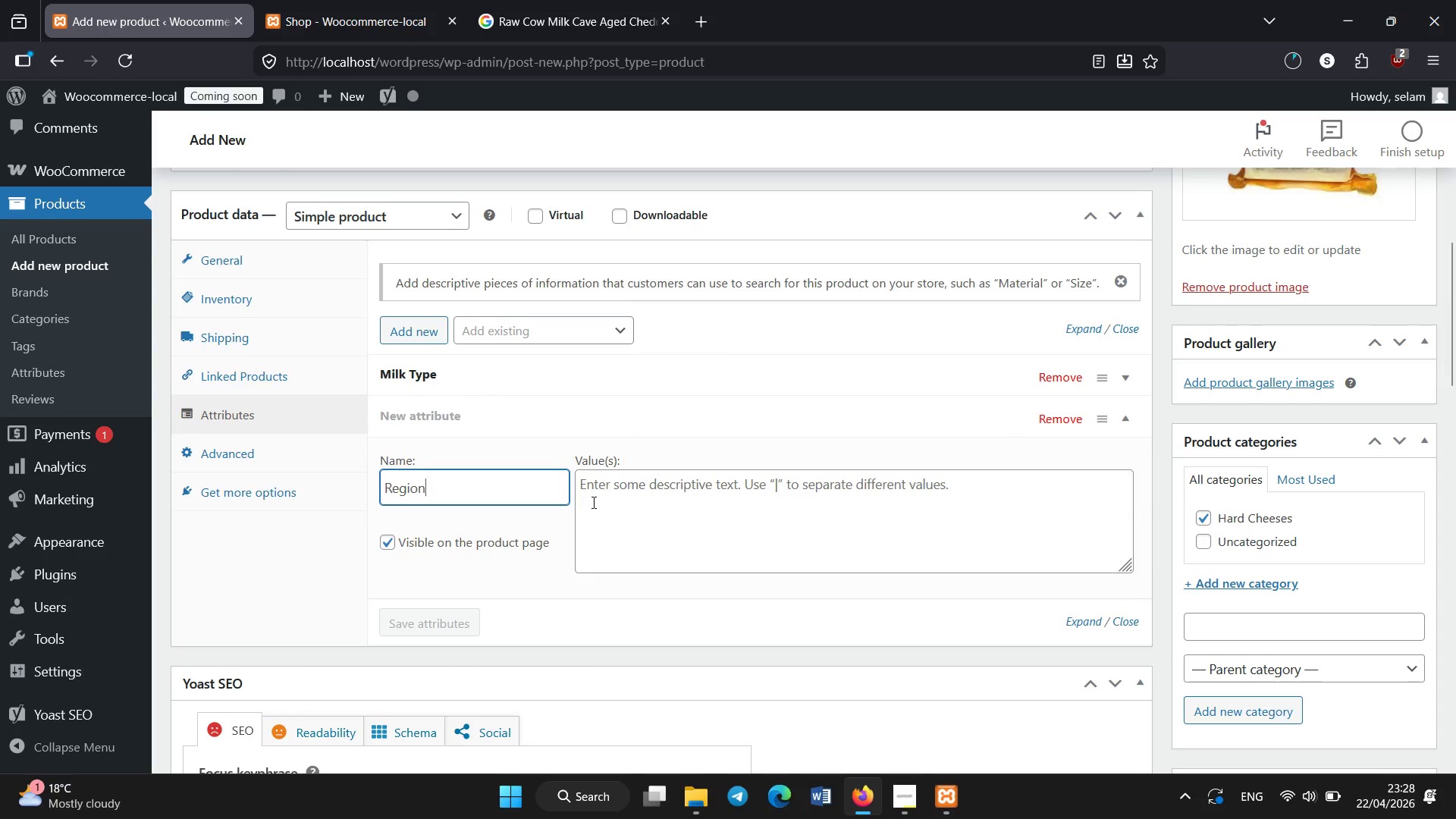 
left_click([599, 503])
 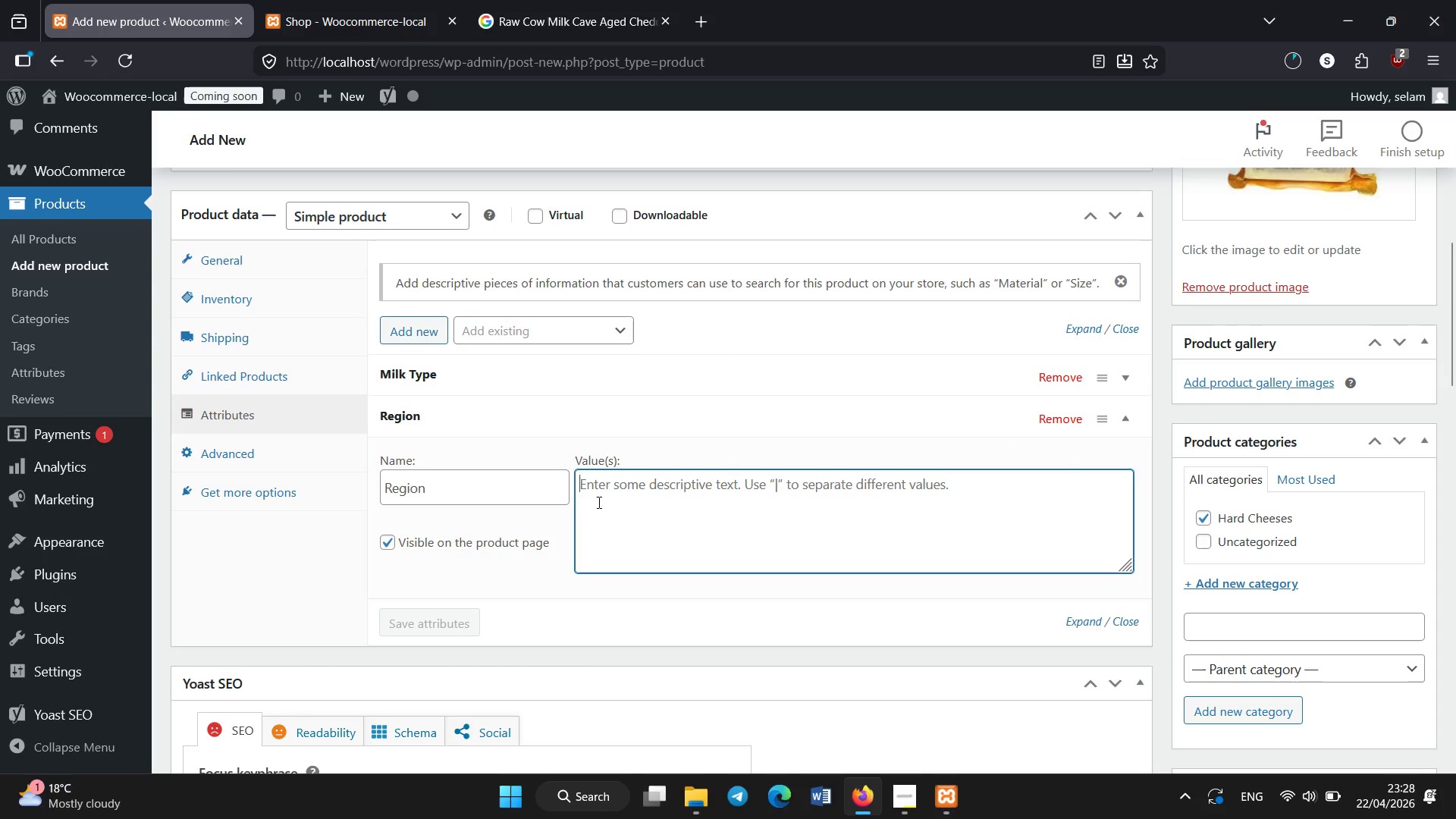 
type(Vermount)
 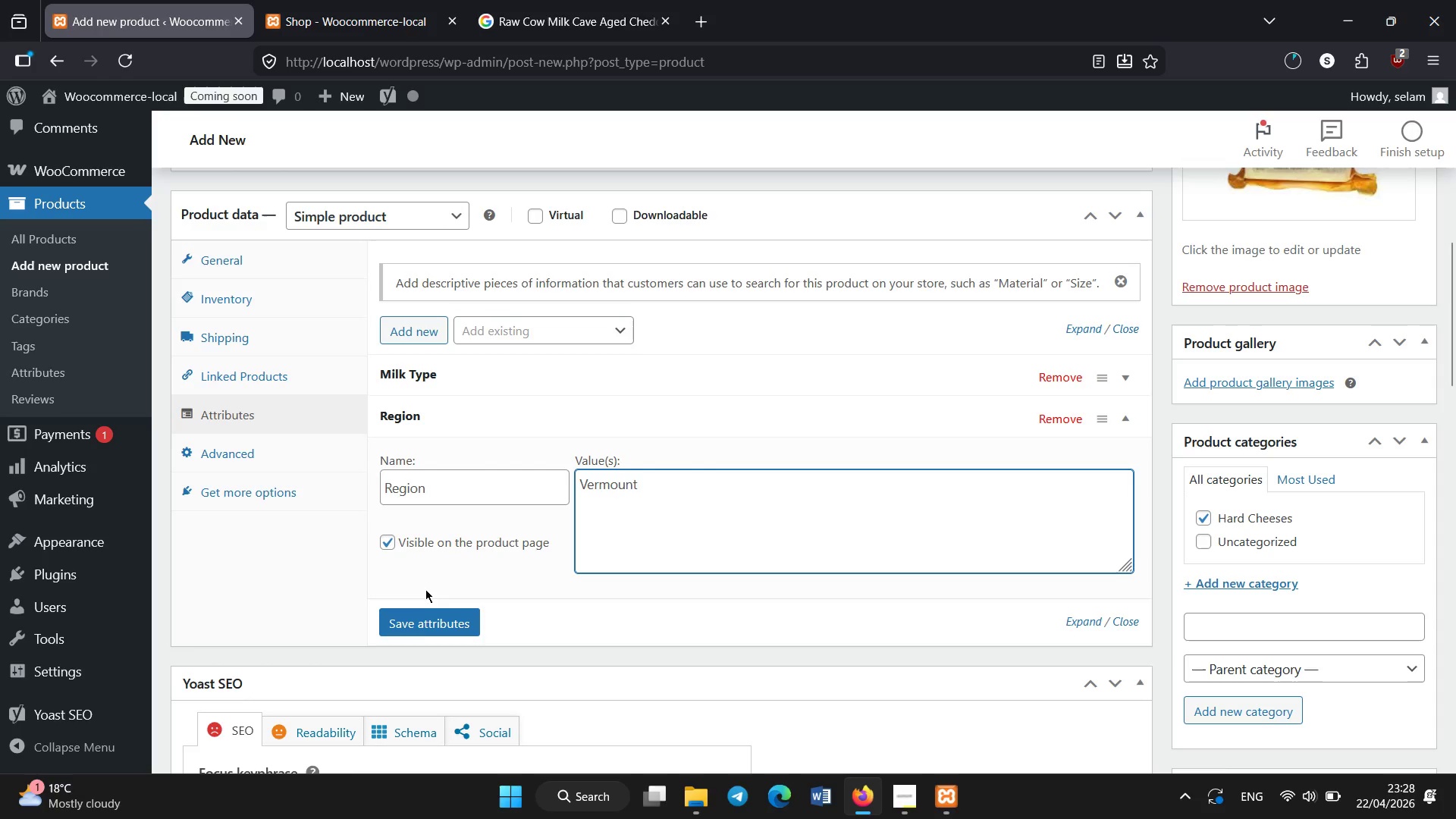 
left_click([416, 623])
 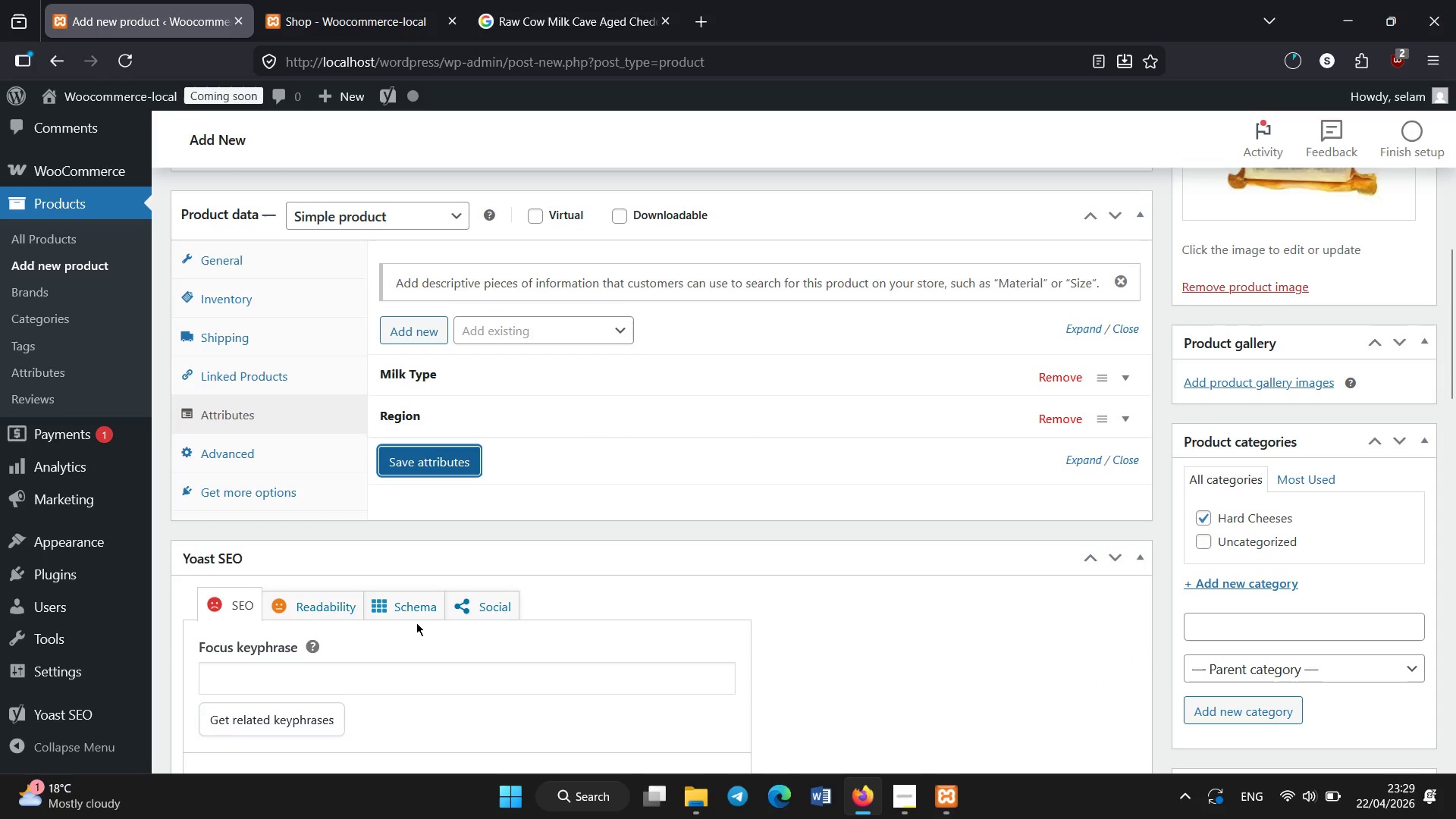 
wait(5.91)
 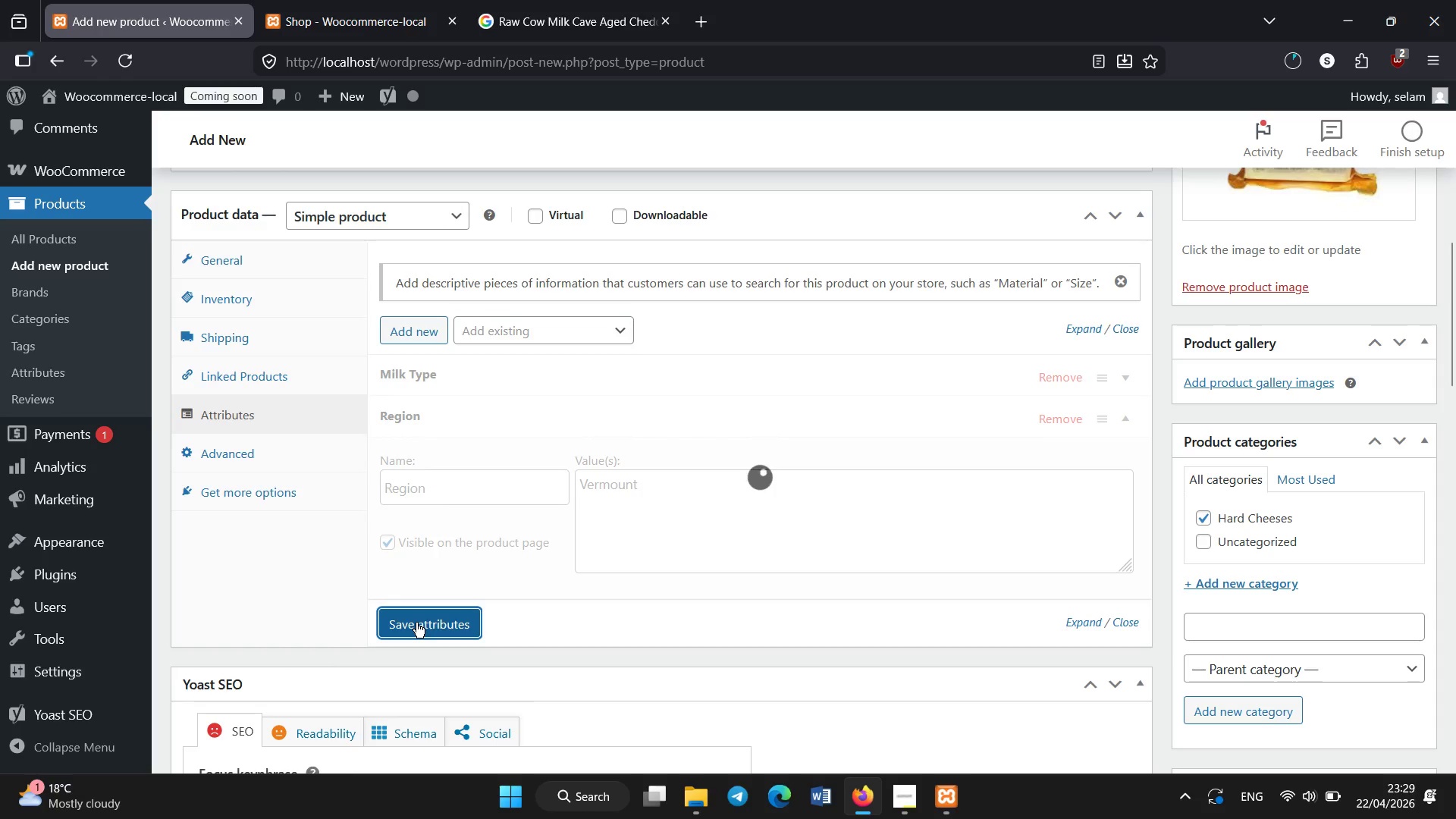 
left_click([423, 335])
 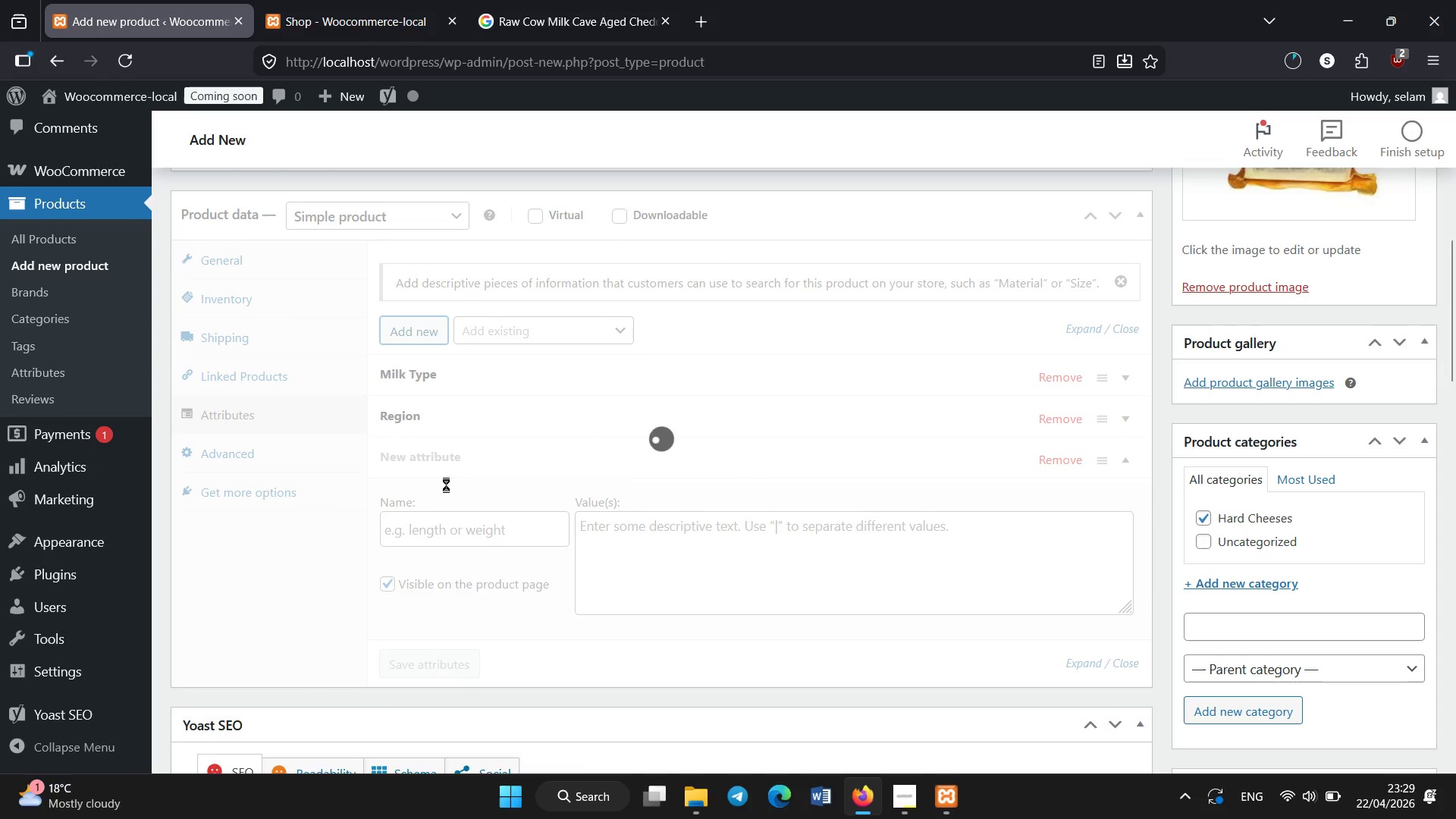 
wait(8.75)
 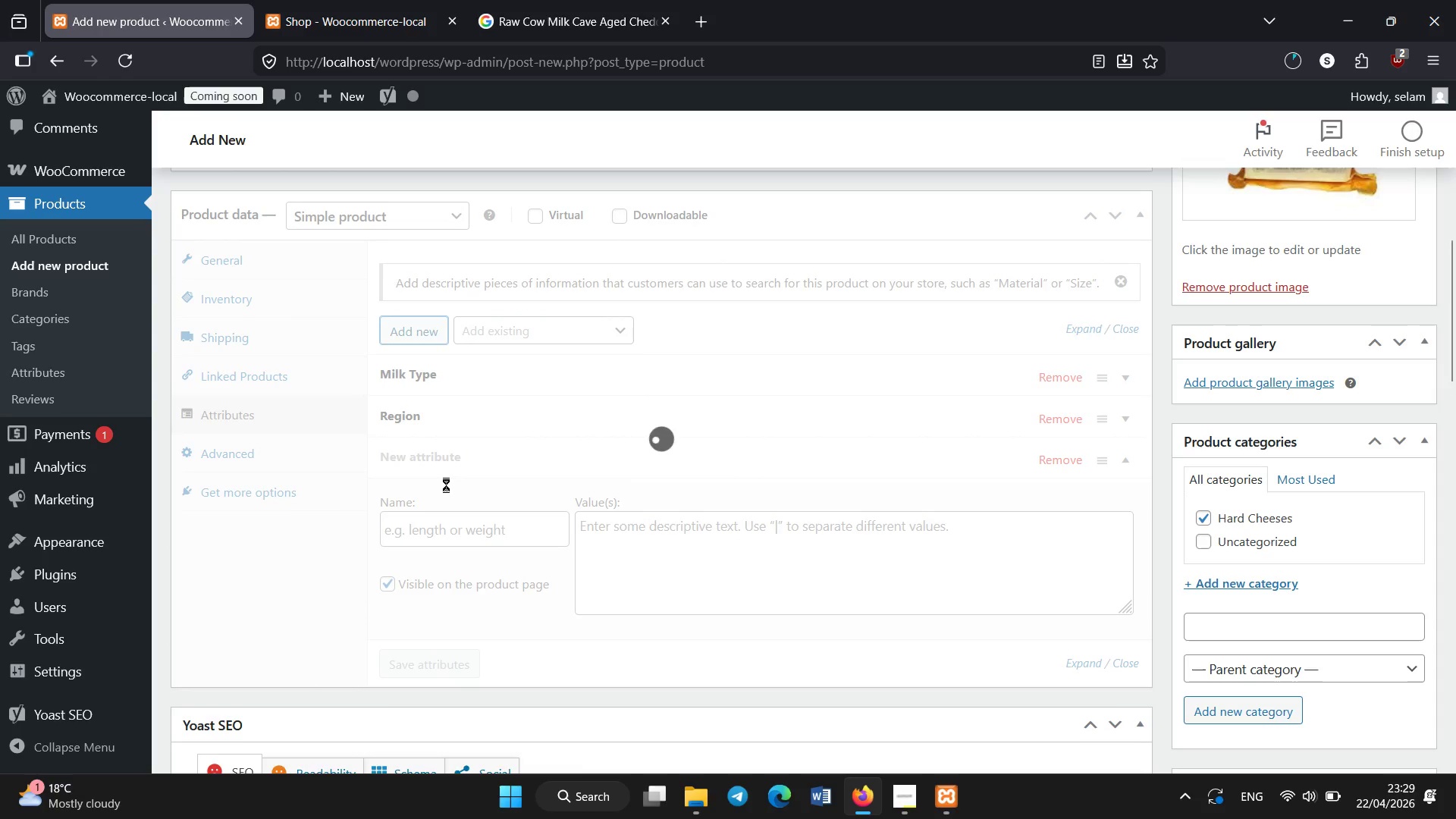 
left_click([440, 528])
 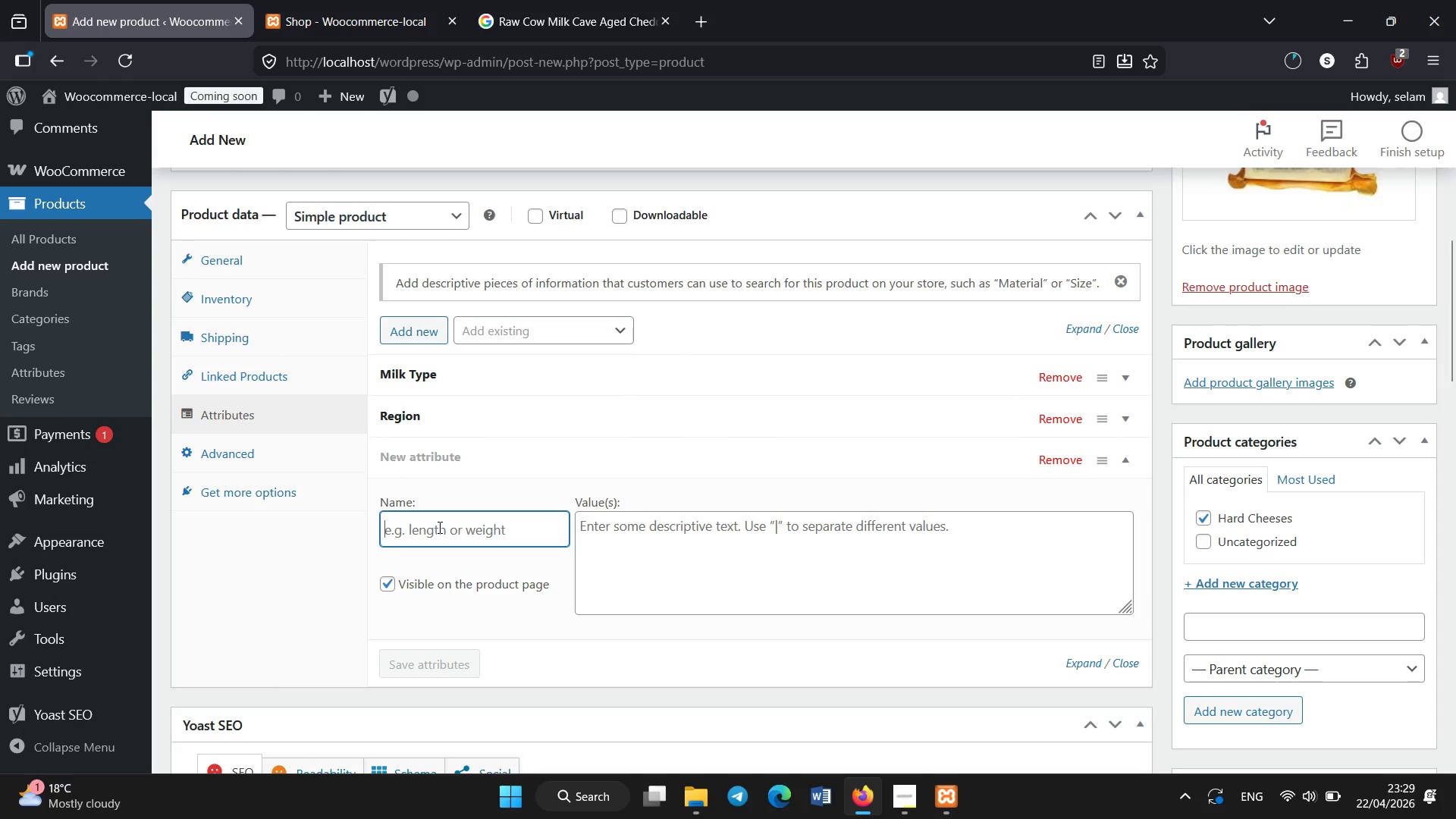 
type(Age)
 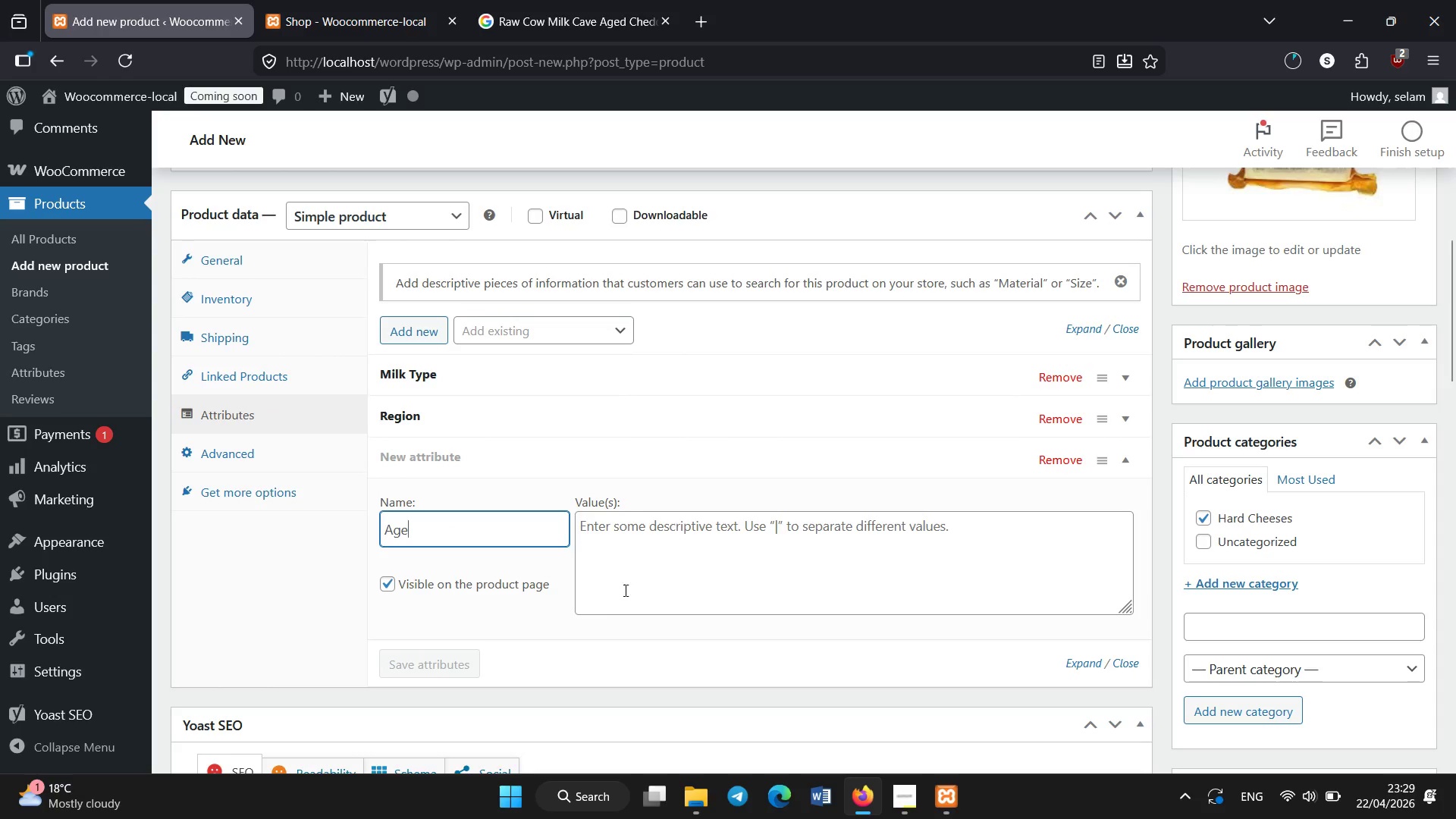 
left_click([628, 586])
 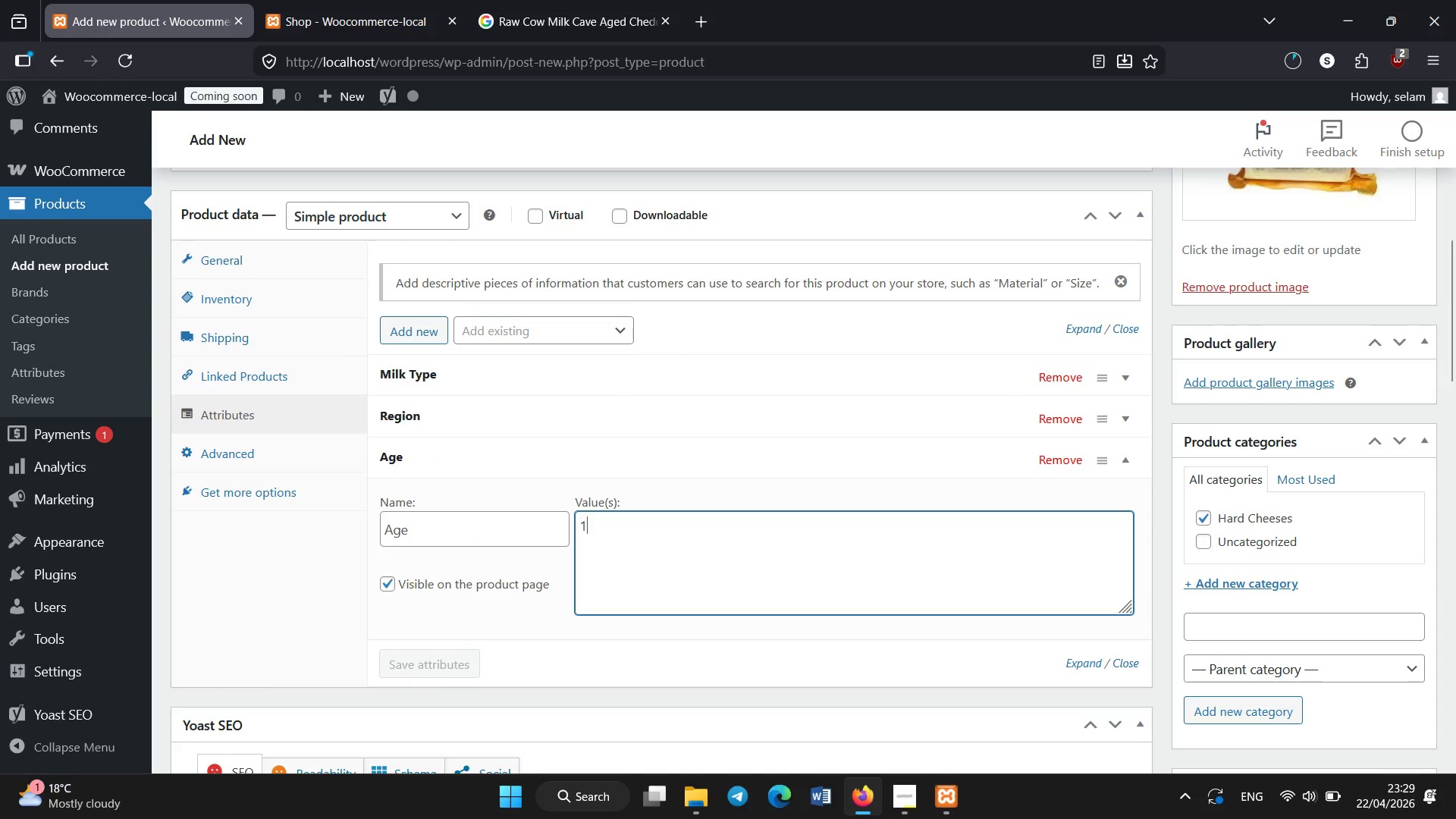 
type(18 months)
 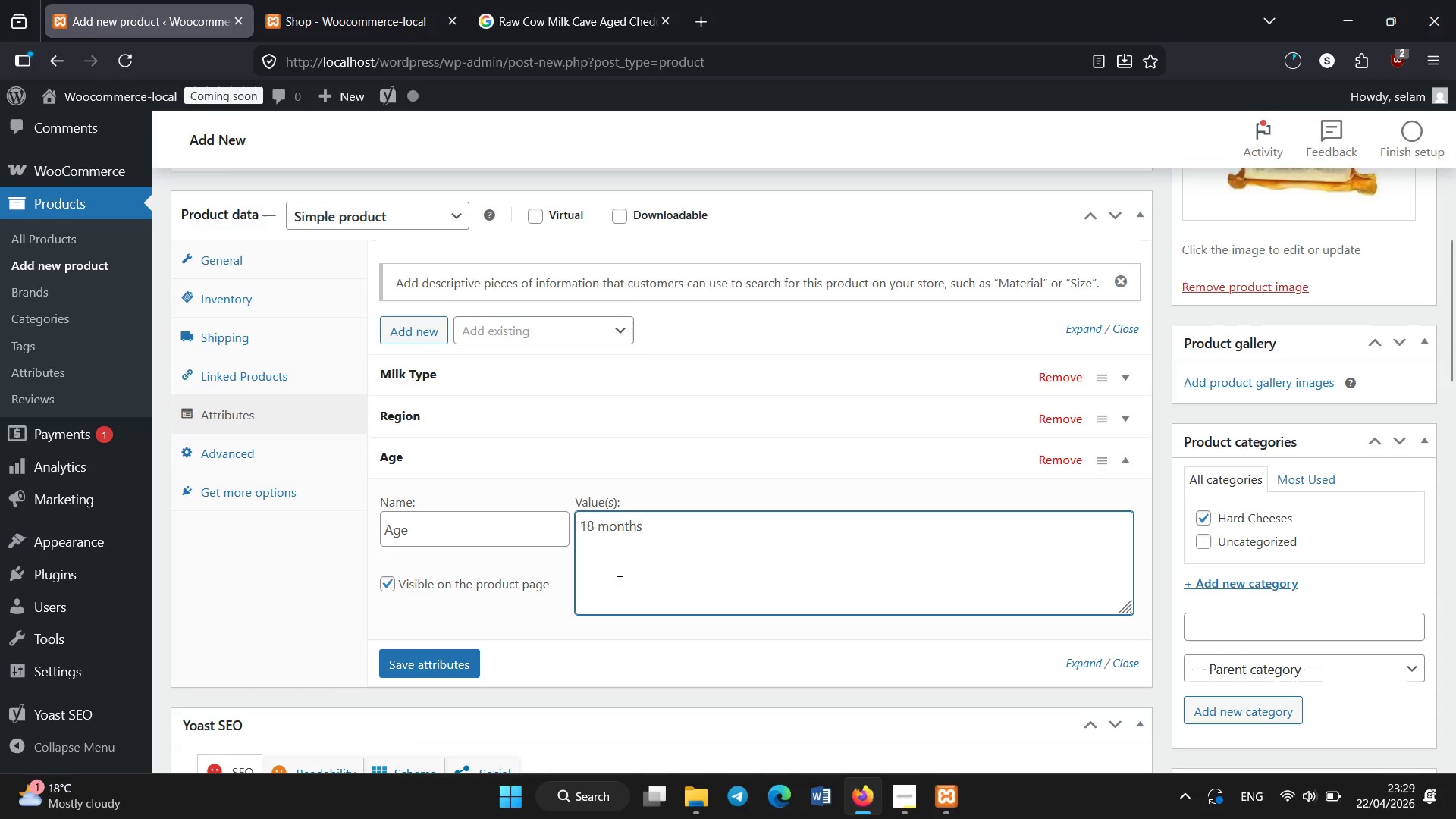 
scroll: coordinate [619, 582], scroll_direction: up, amount: 5.0
 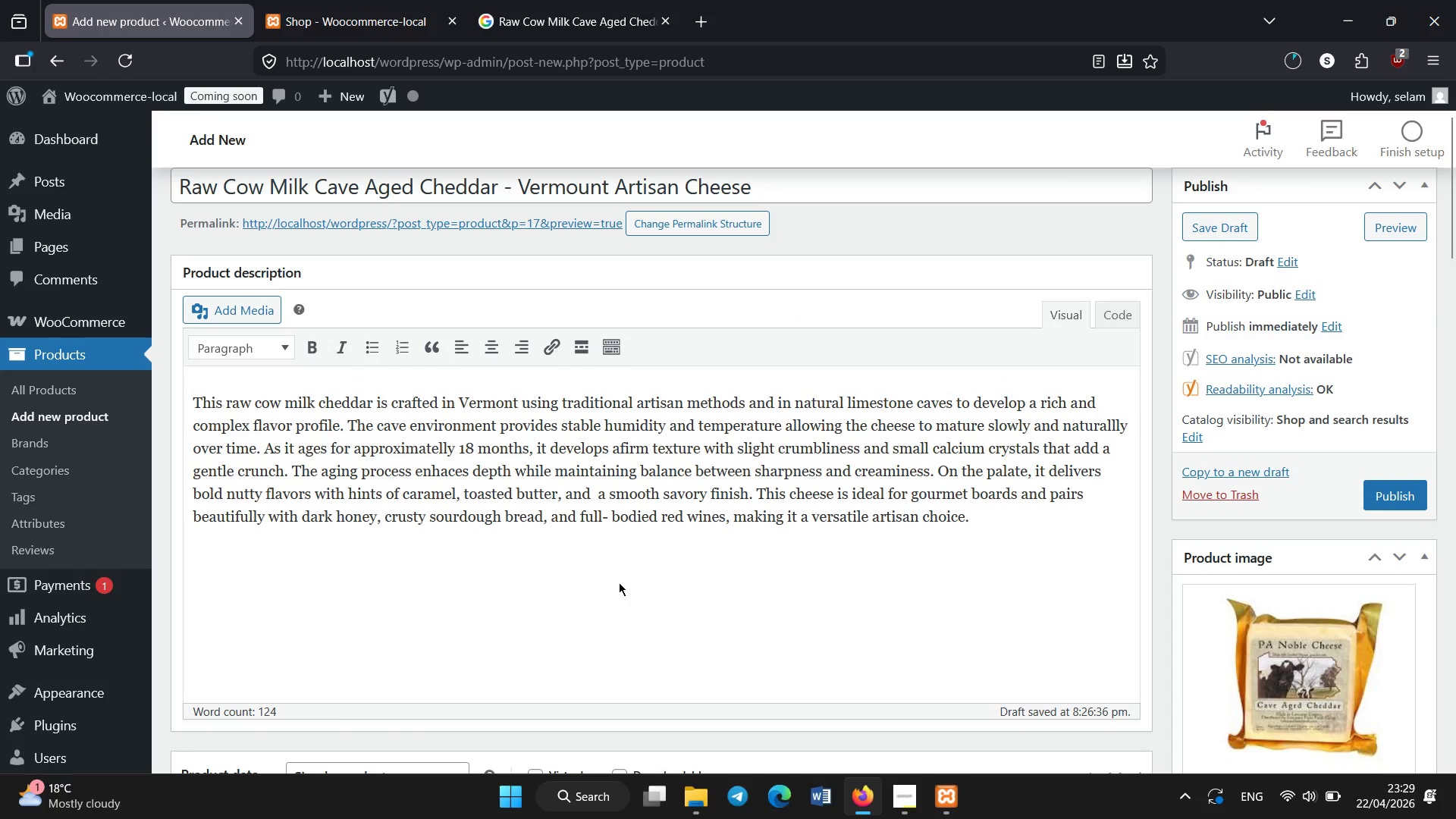 
scroll: coordinate [619, 582], scroll_direction: down, amount: 5.0
 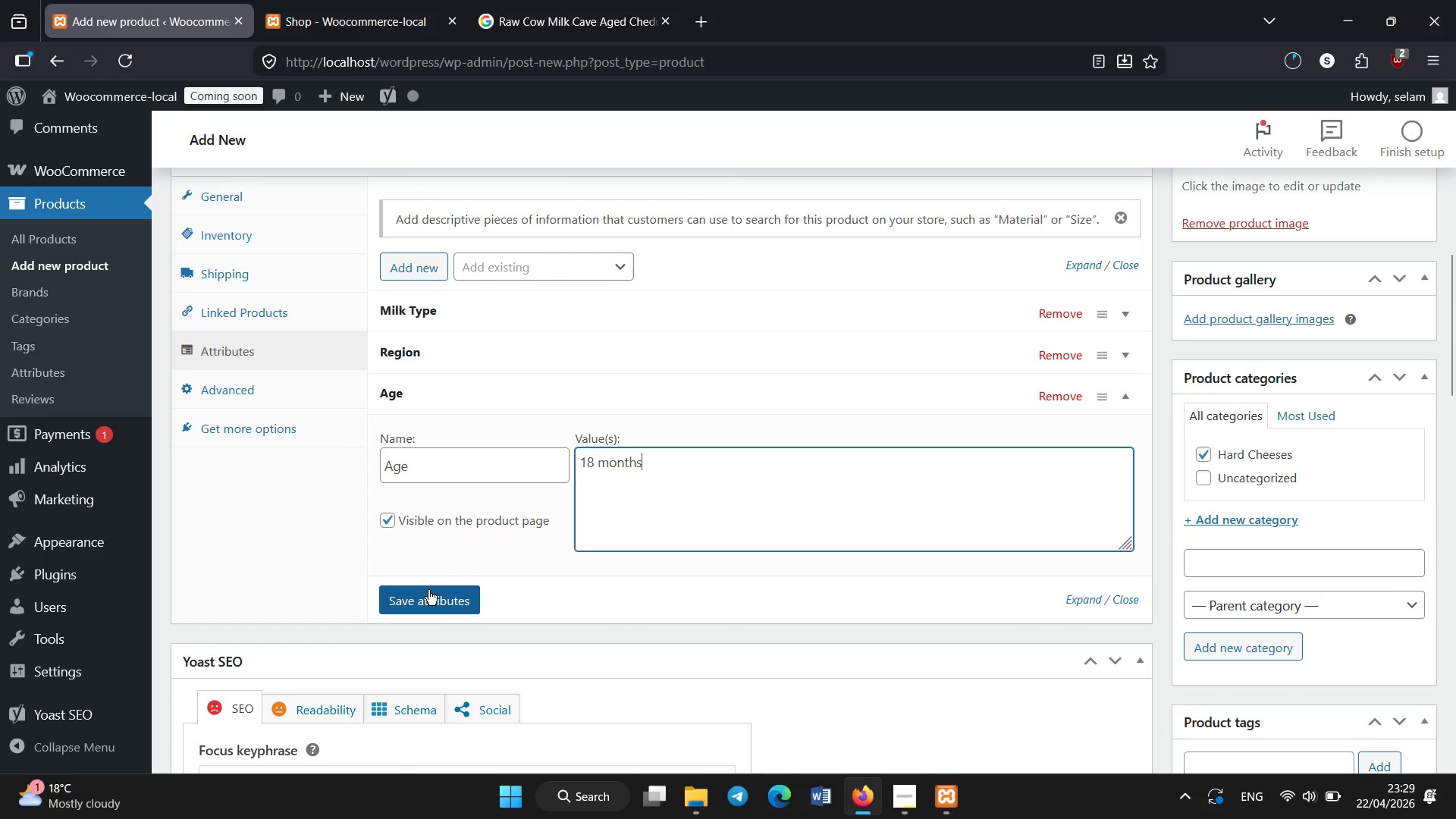 
left_click([428, 594])
 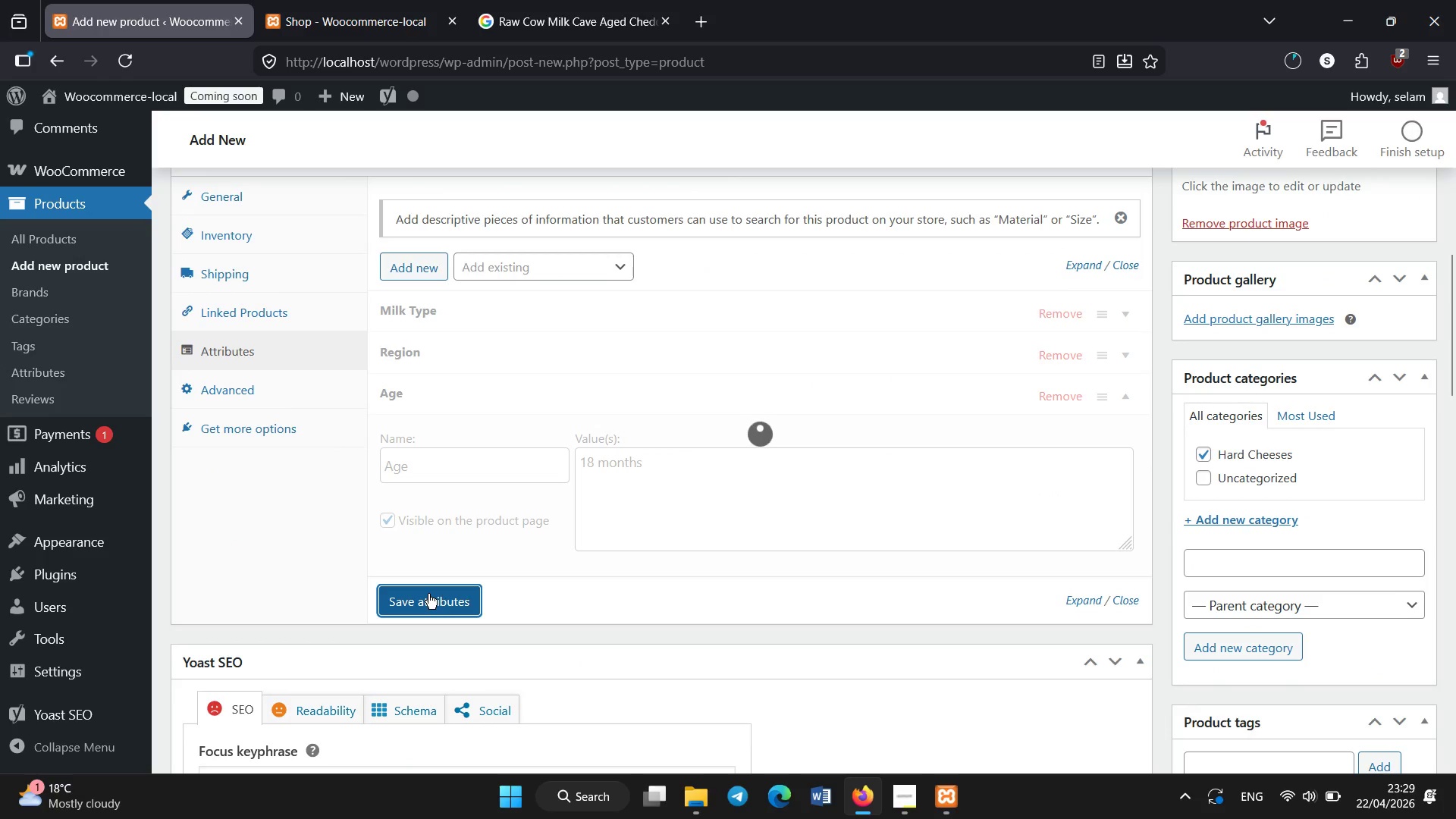 
scroll: coordinate [428, 594], scroll_direction: down, amount: 2.0
 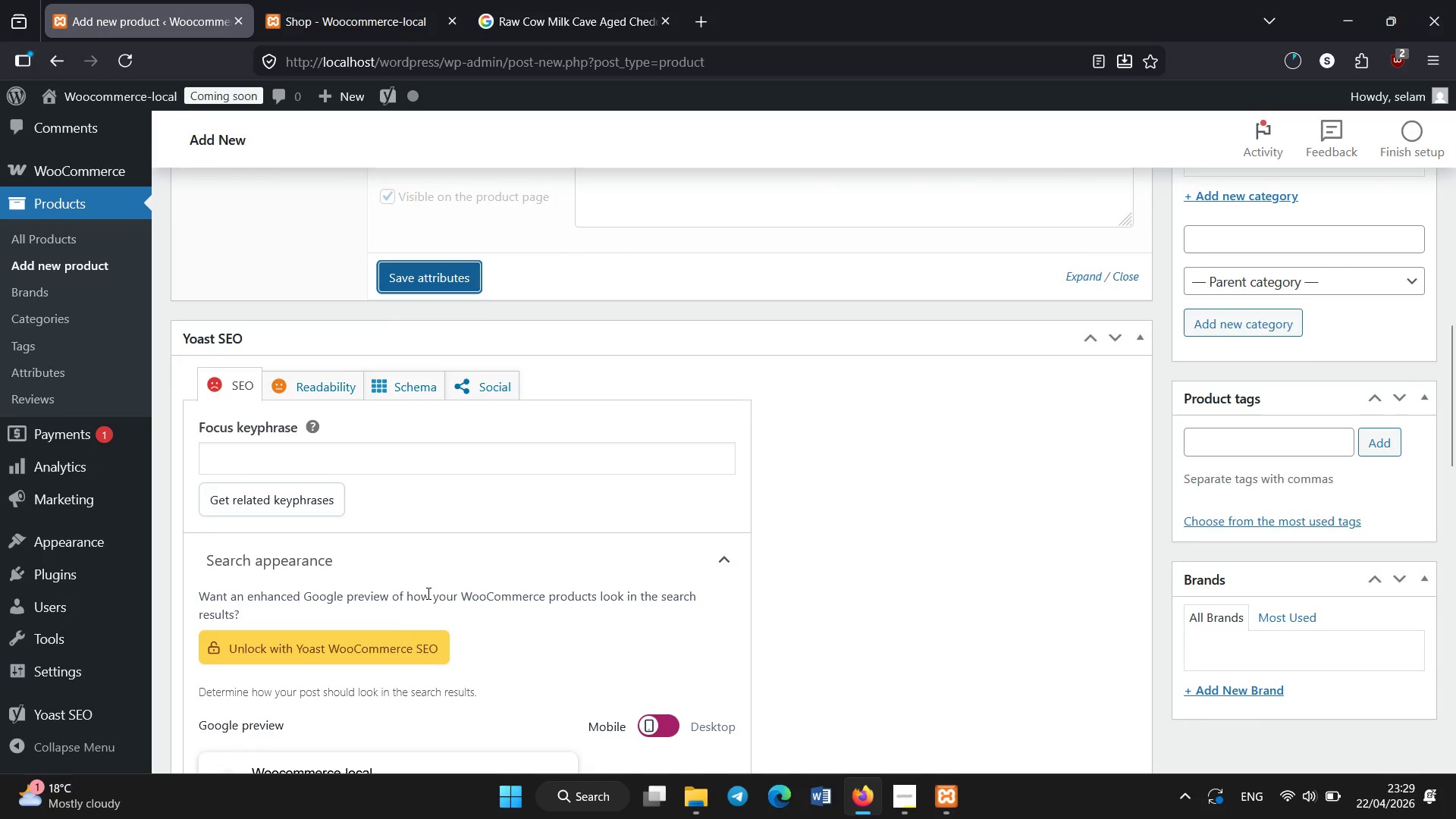 
scroll: coordinate [428, 594], scroll_direction: up, amount: 1.0
 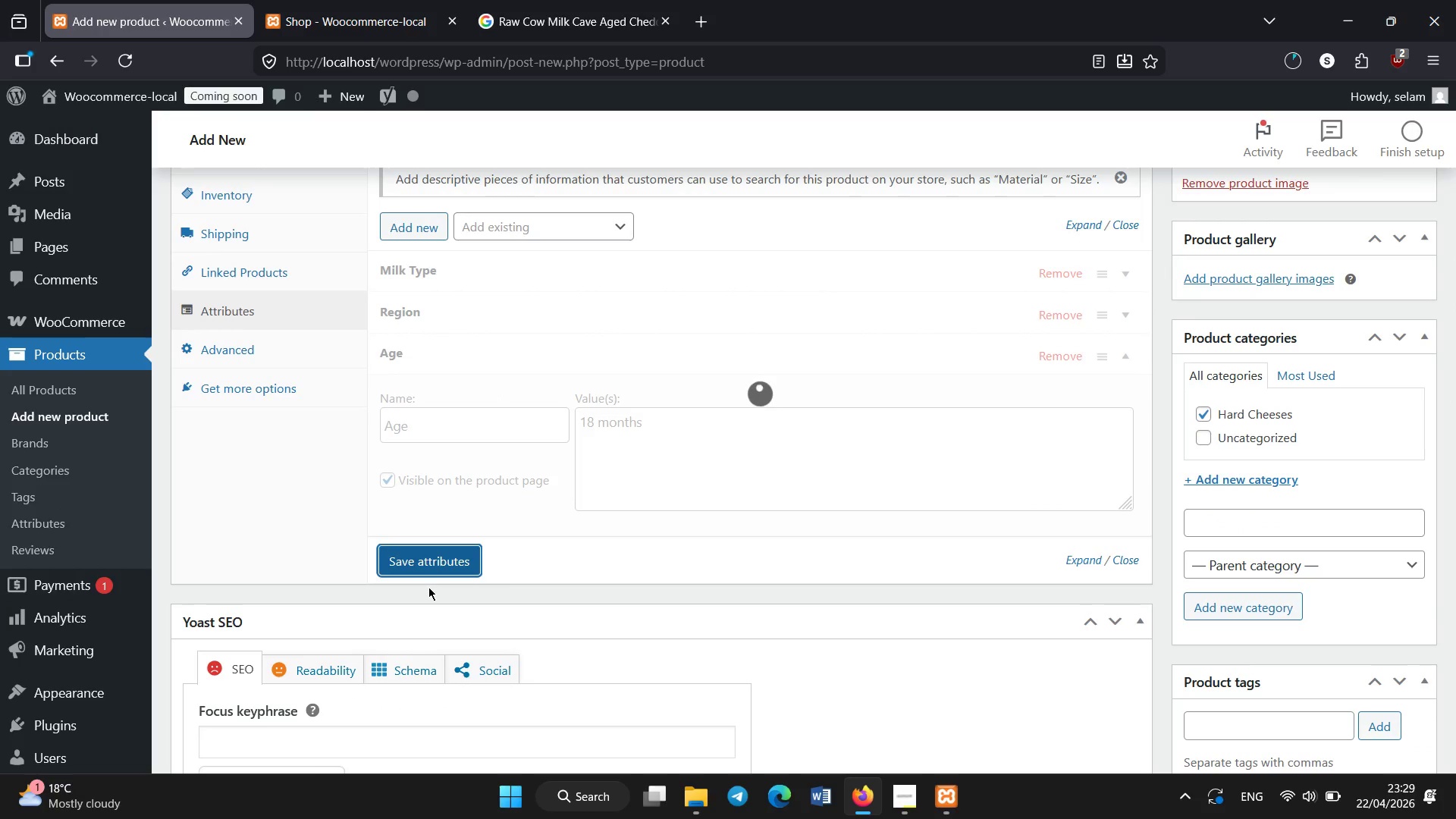 
wait(6.76)
 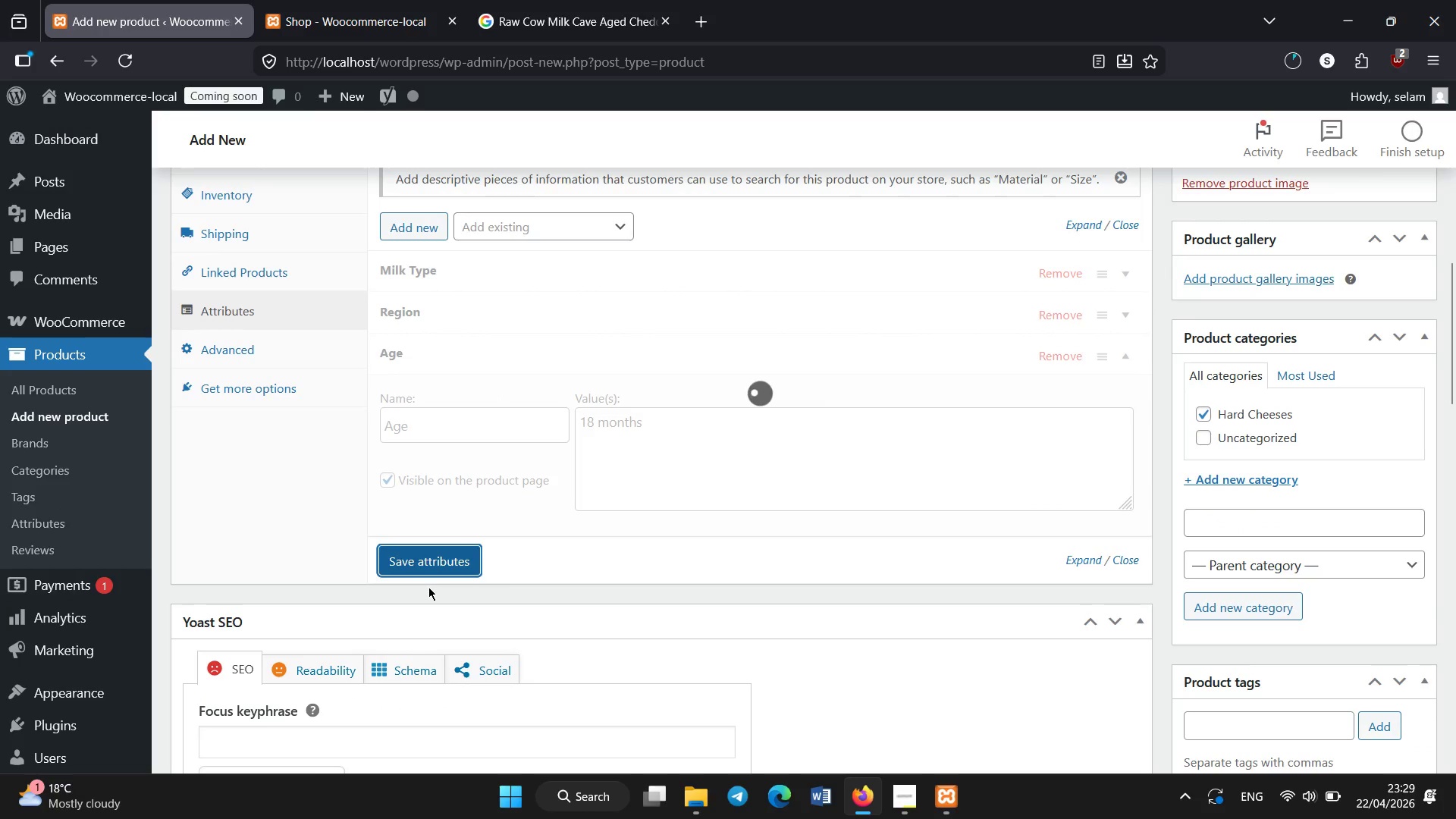 
scroll: coordinate [500, 431], scroll_direction: up, amount: 1.0
 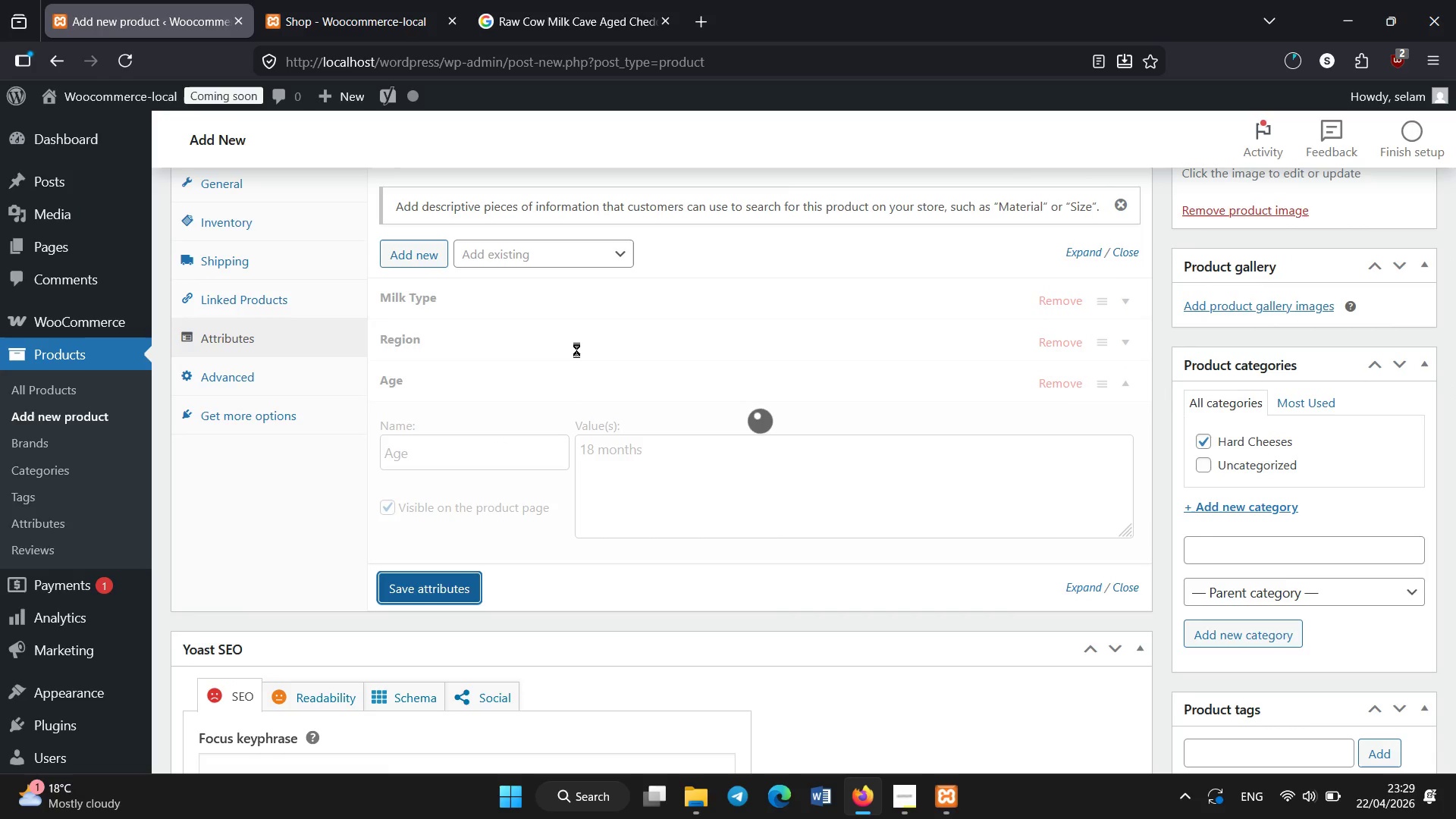 
wait(7.38)
 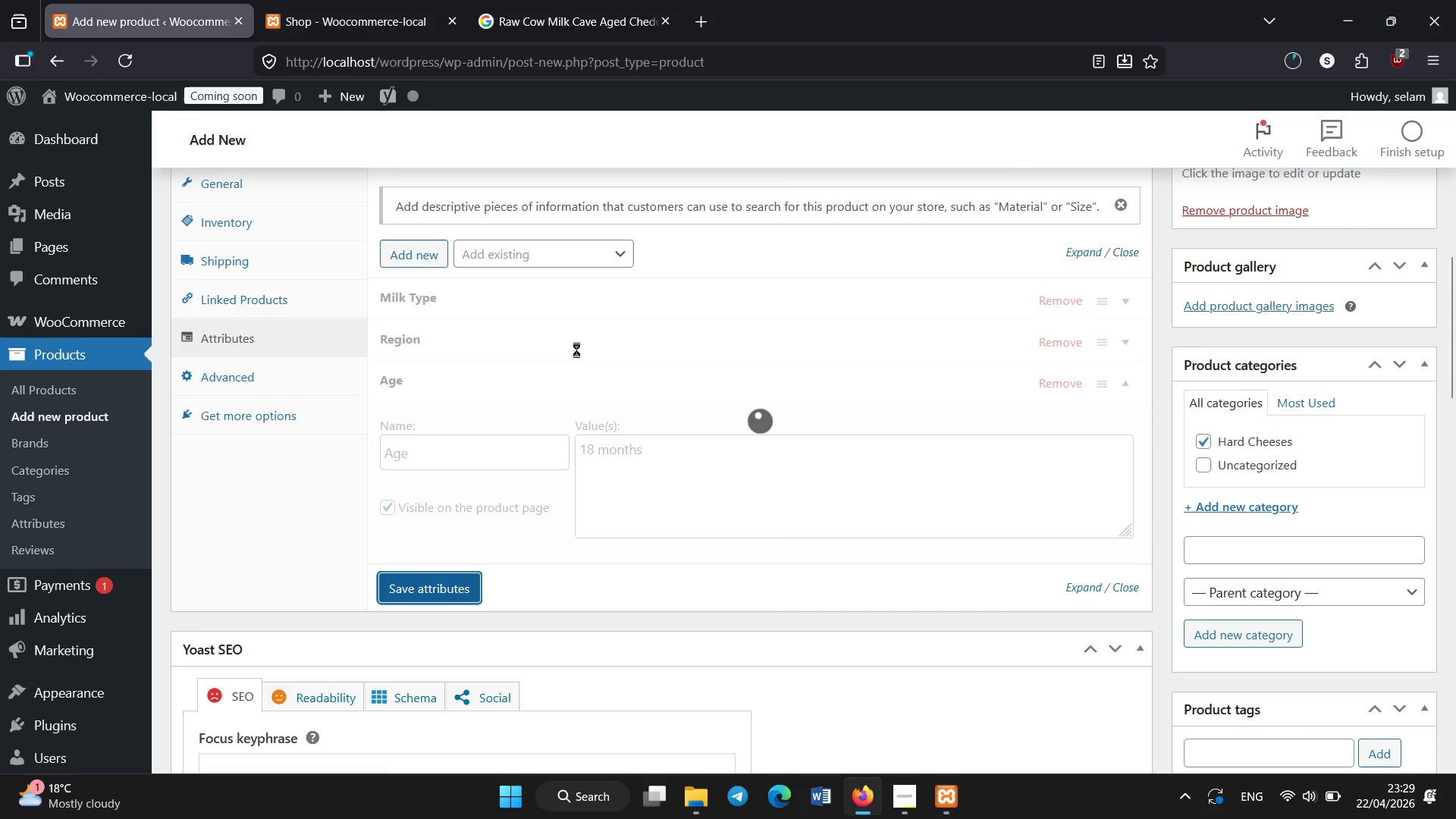 
scroll: coordinate [864, 416], scroll_direction: up, amount: 1.0
 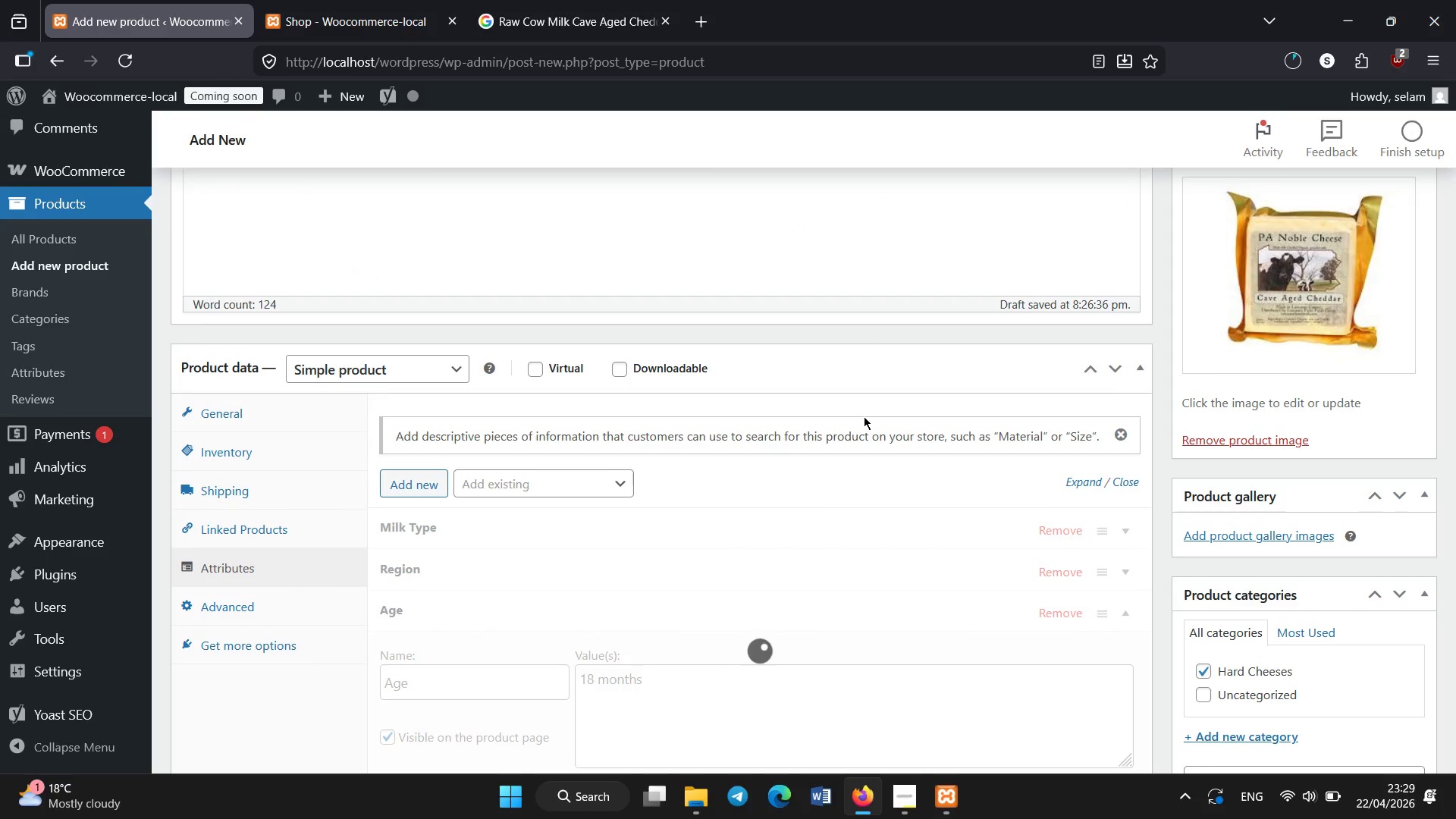 
wait(8.47)
 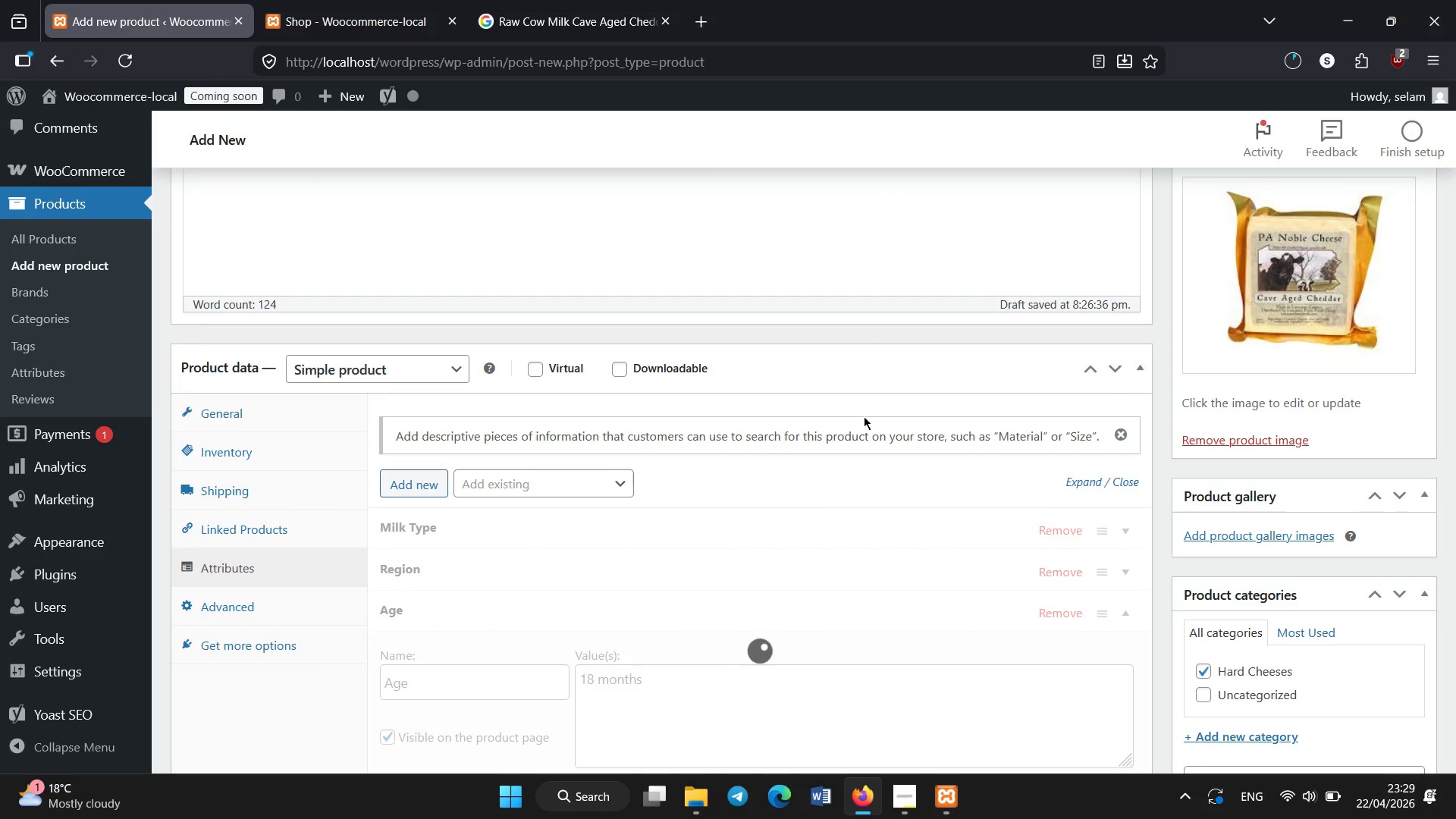 
scroll: coordinate [864, 416], scroll_direction: none, amount: 0.0
 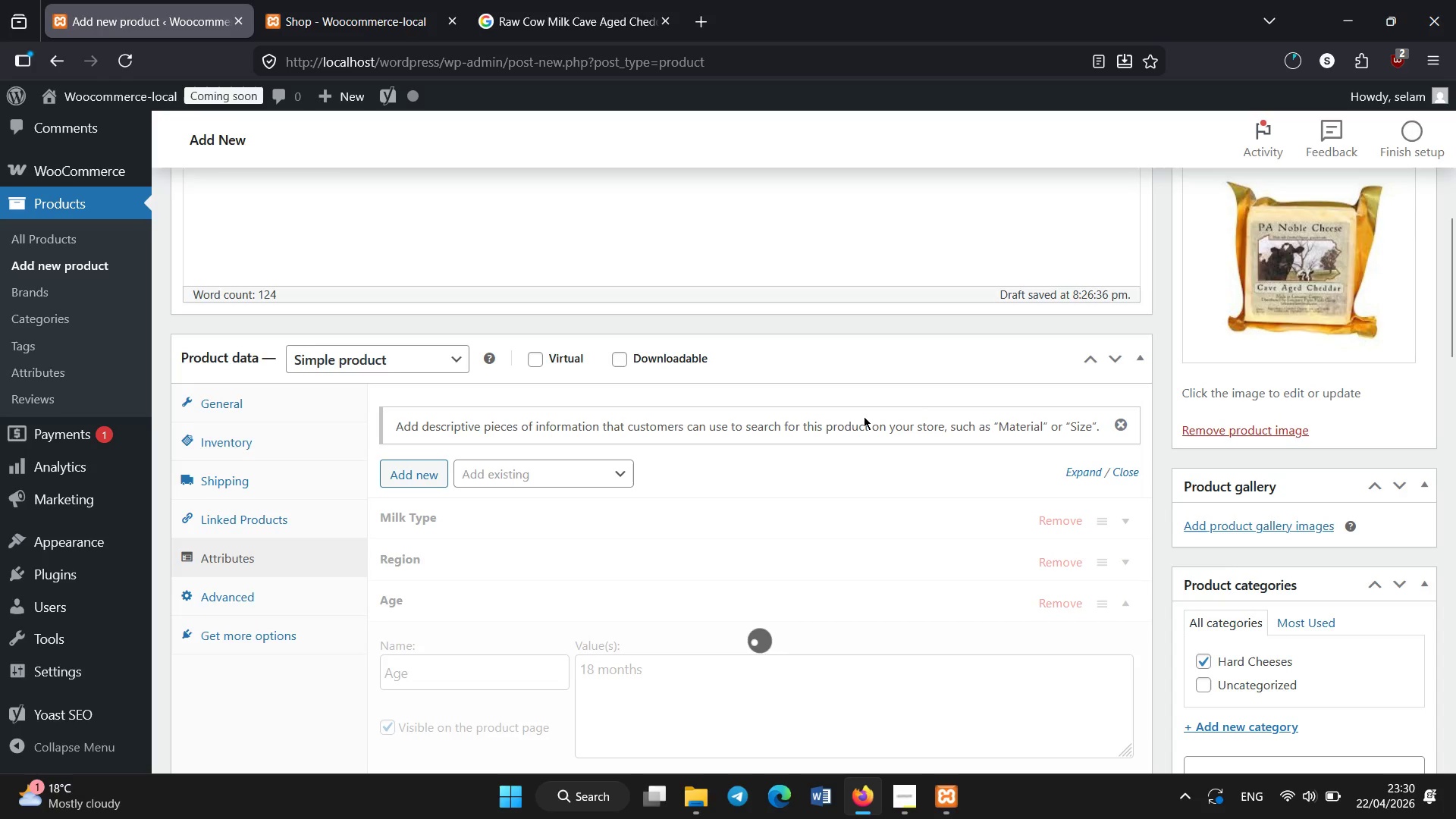 
scroll: coordinate [442, 457], scroll_direction: down, amount: 11.0
 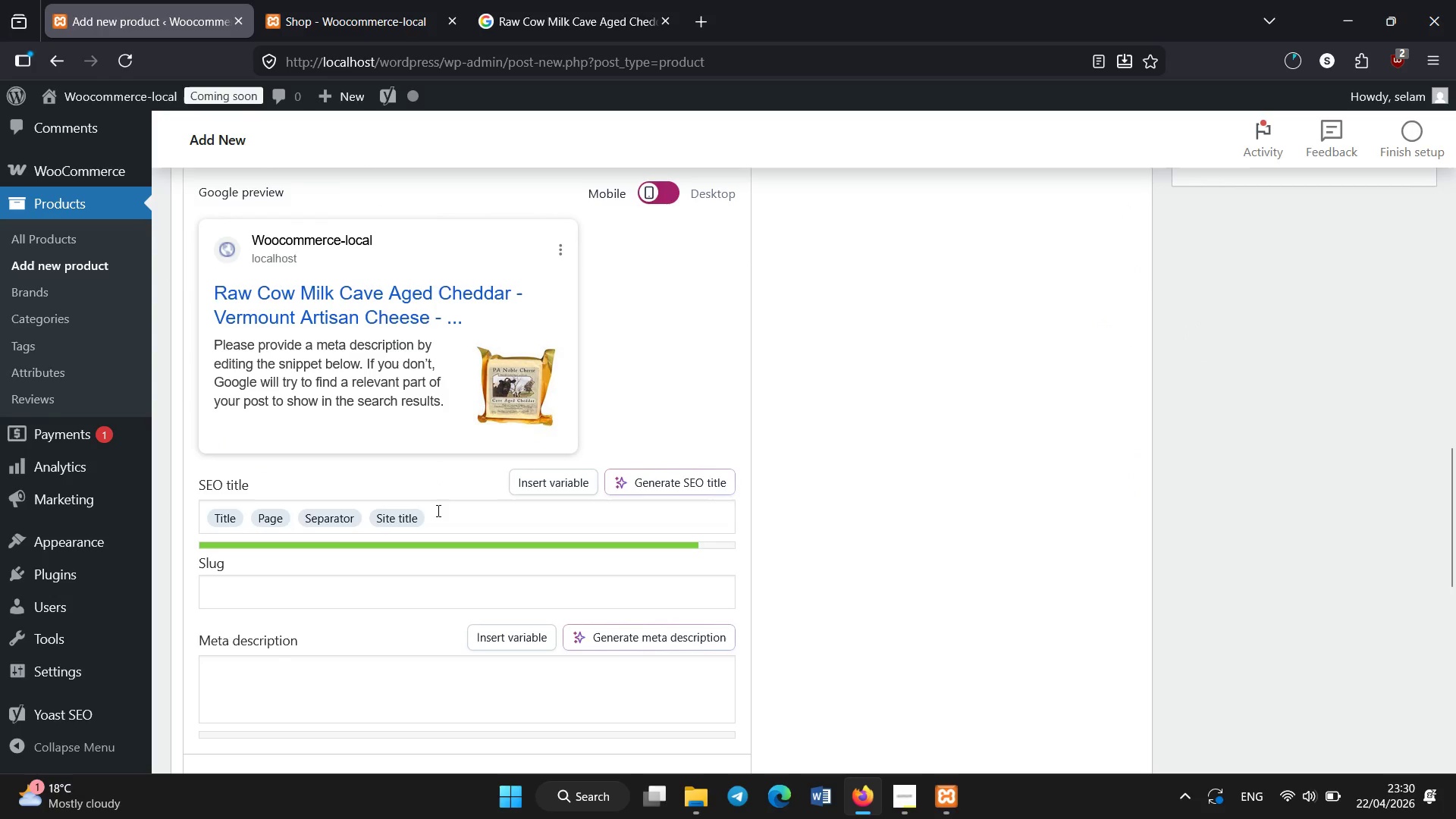 
left_click([438, 511])
 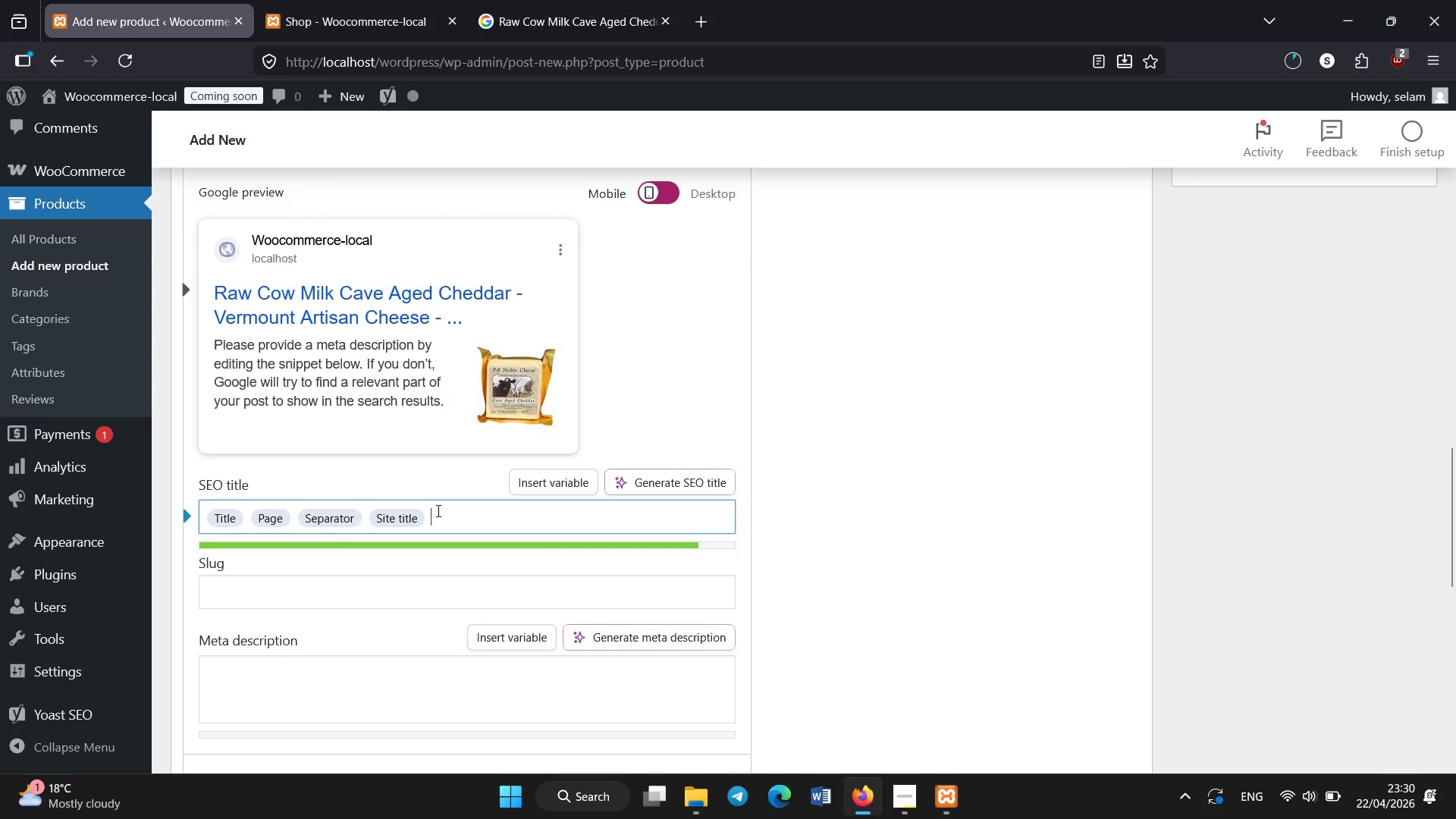 
key(Backspace)
 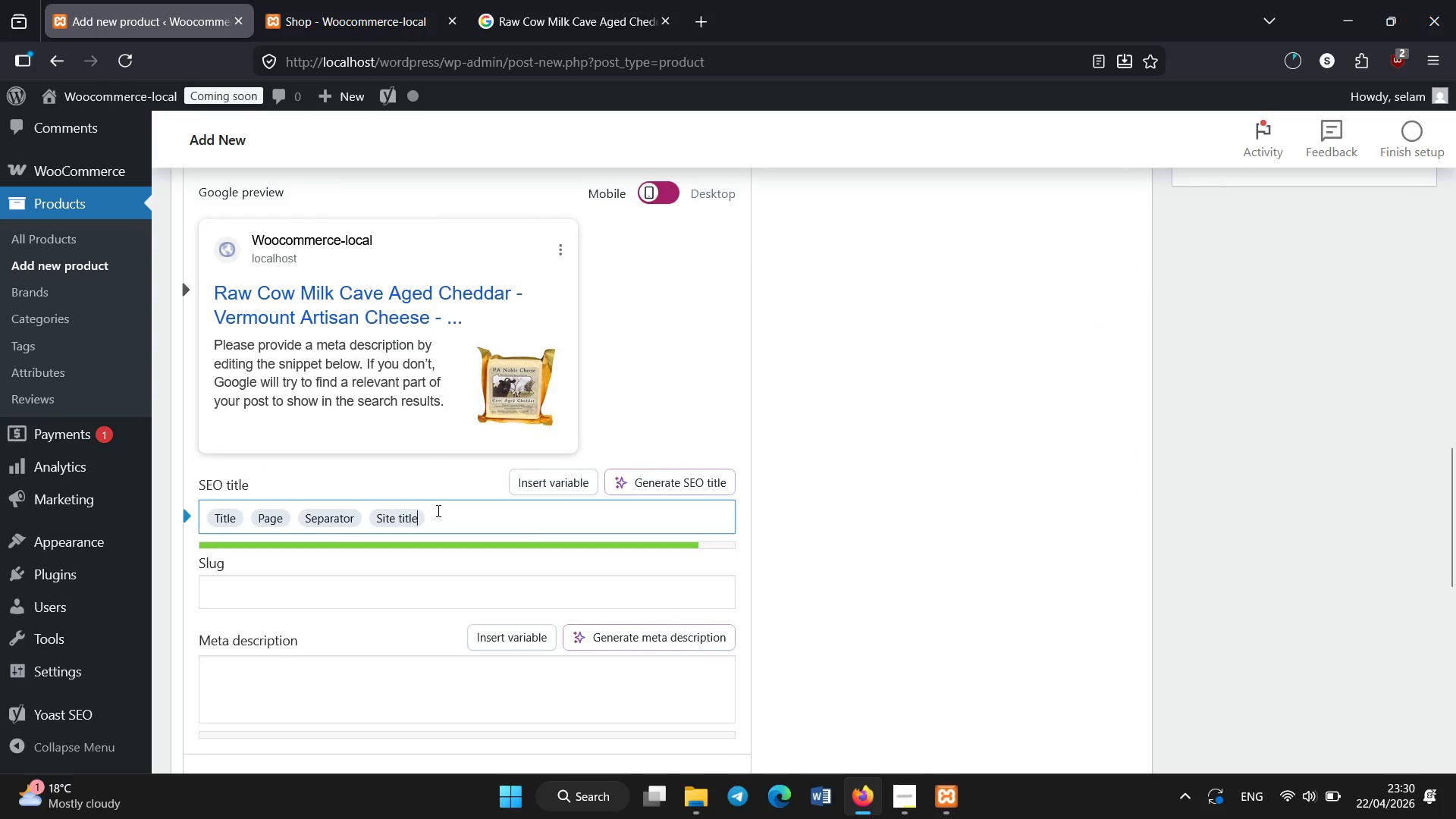 
key(Backspace)
 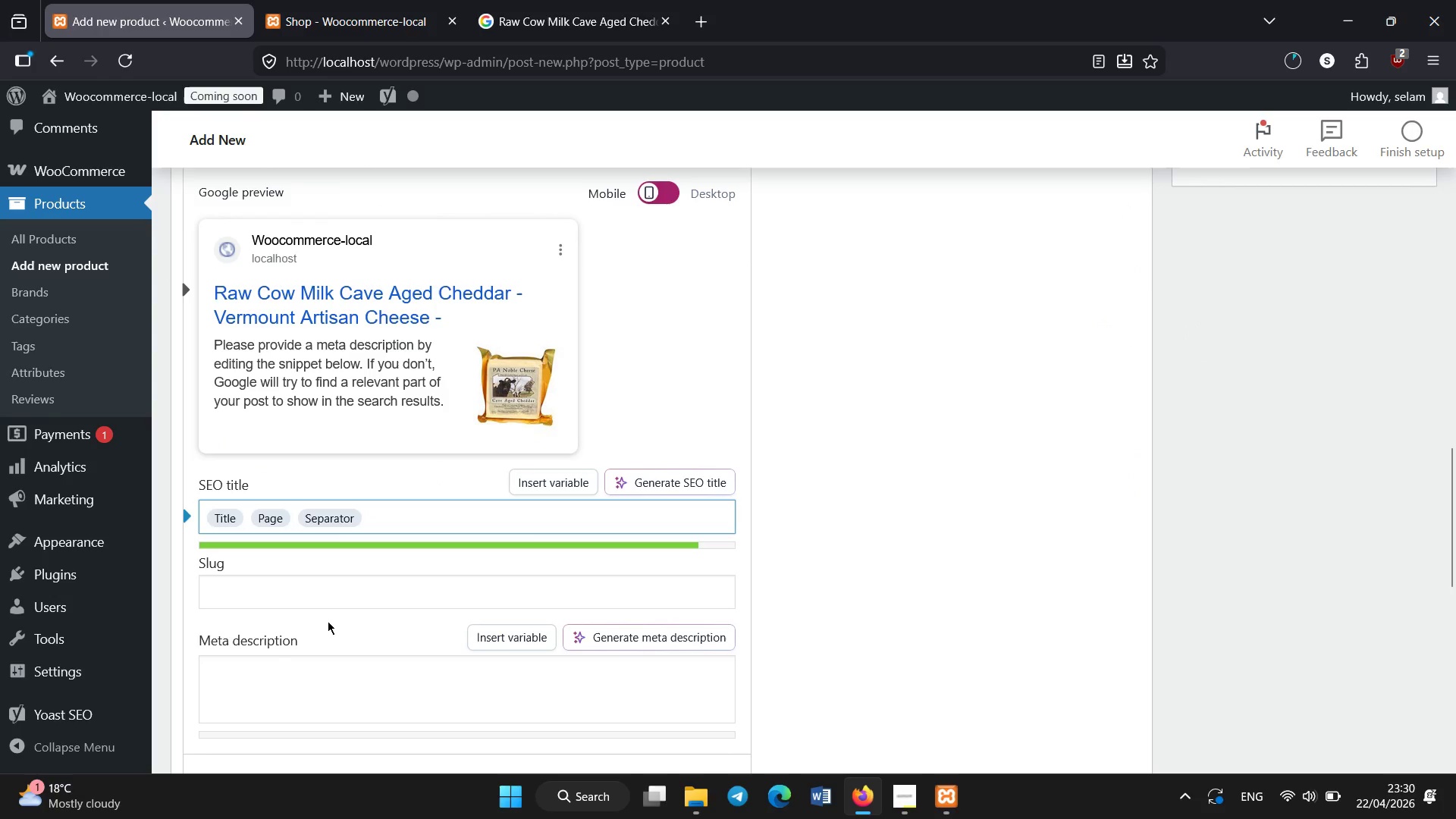 
left_click([328, 621])
 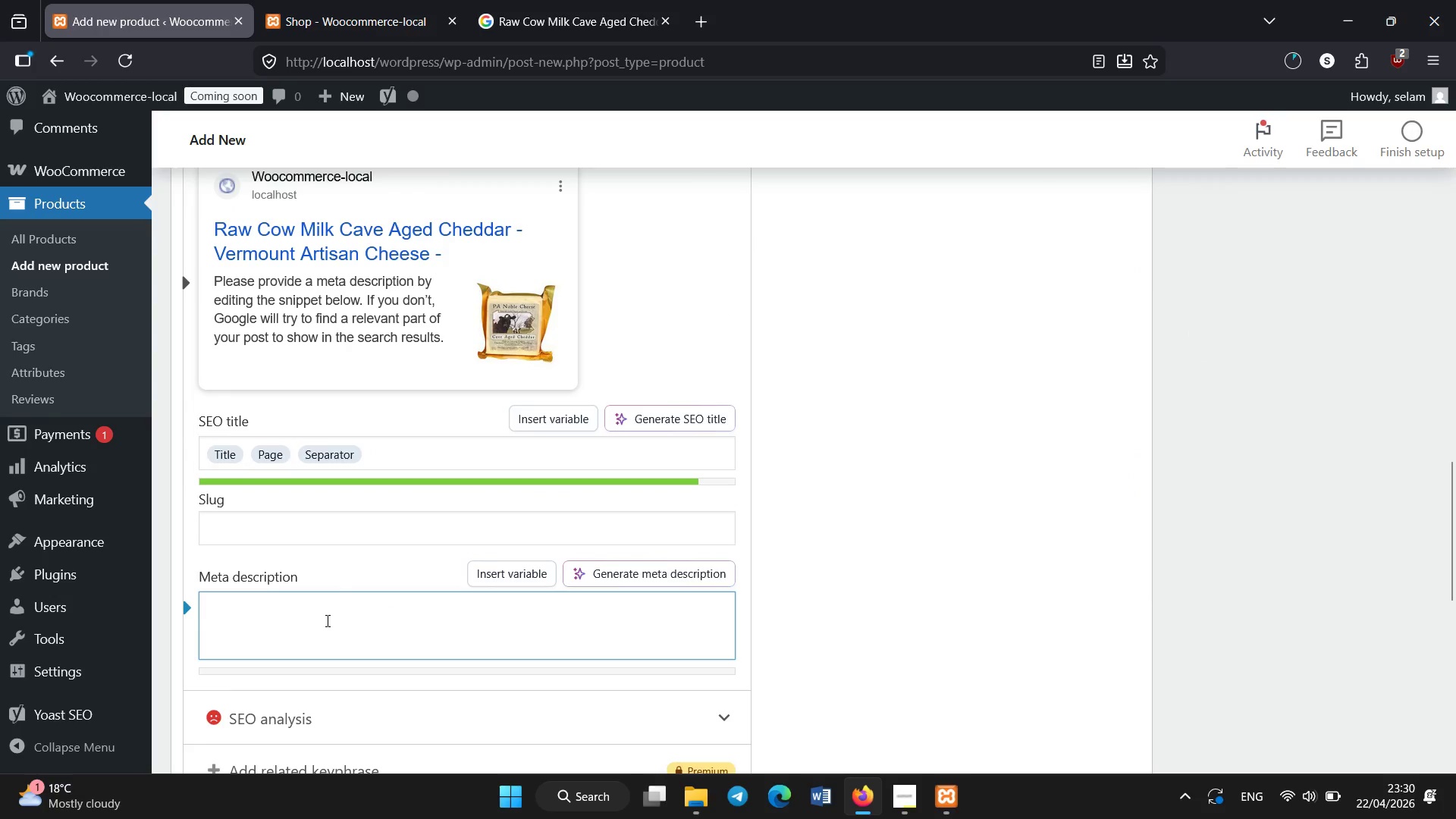 
scroll: coordinate [328, 621], scroll_direction: none, amount: 0.0
 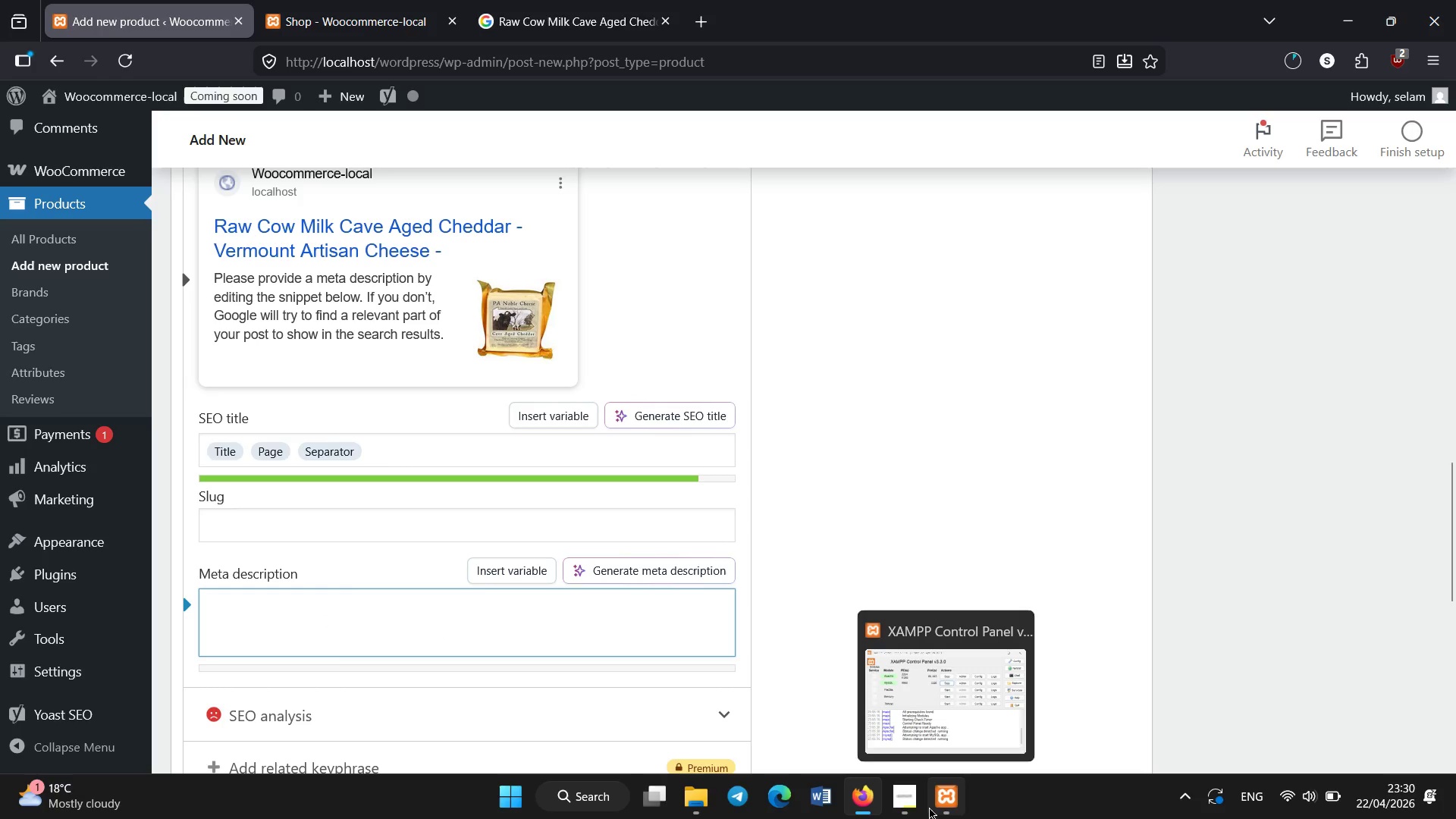 
left_click([922, 808])